 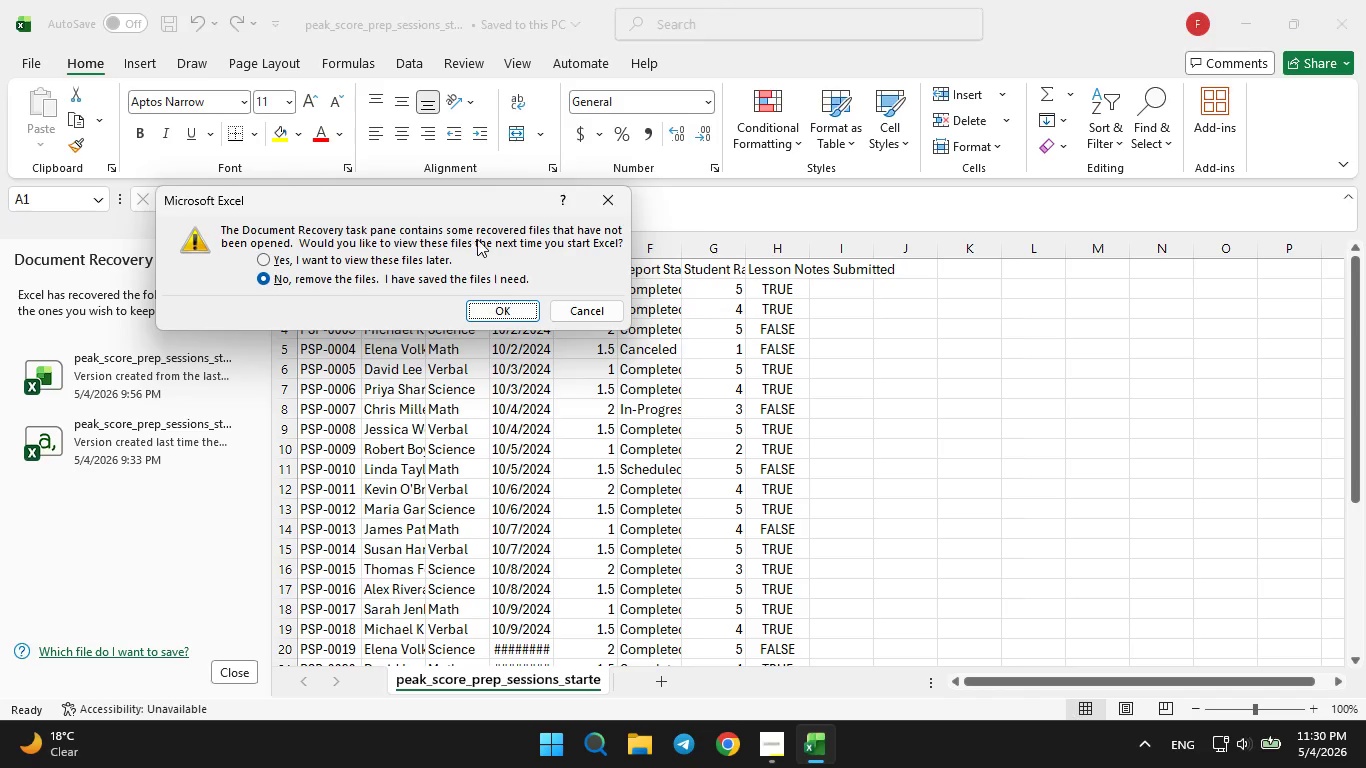 
left_click([510, 316])
 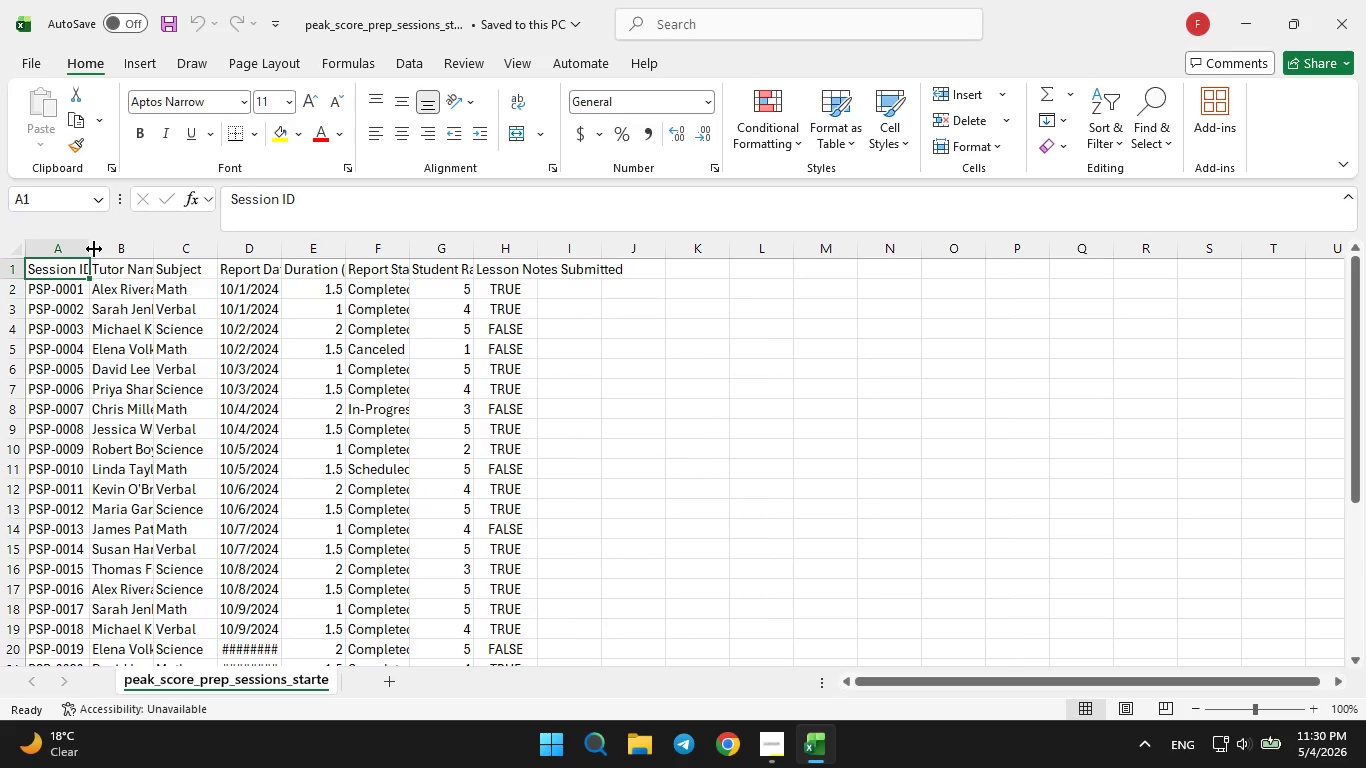 
left_click_drag(start_coordinate=[91, 249], to_coordinate=[145, 250])
 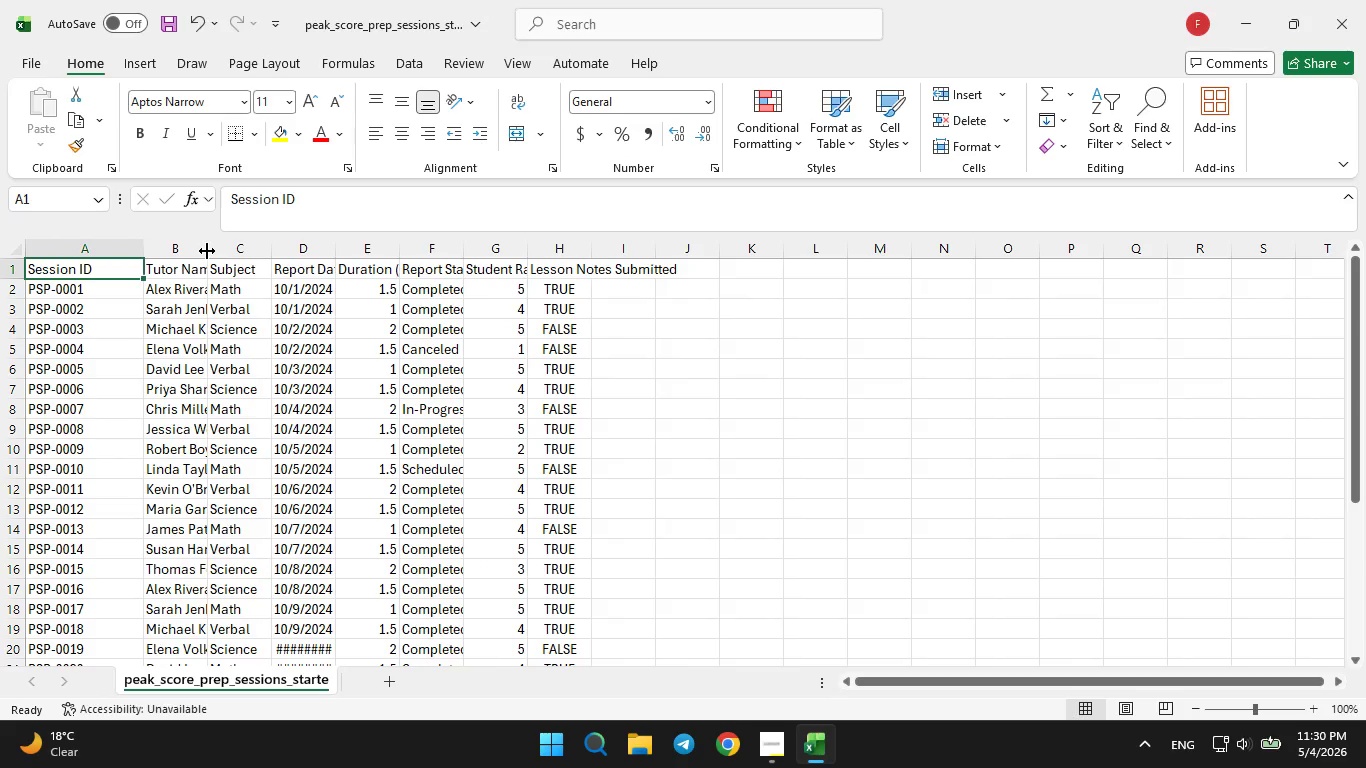 
left_click_drag(start_coordinate=[206, 251], to_coordinate=[265, 240])
 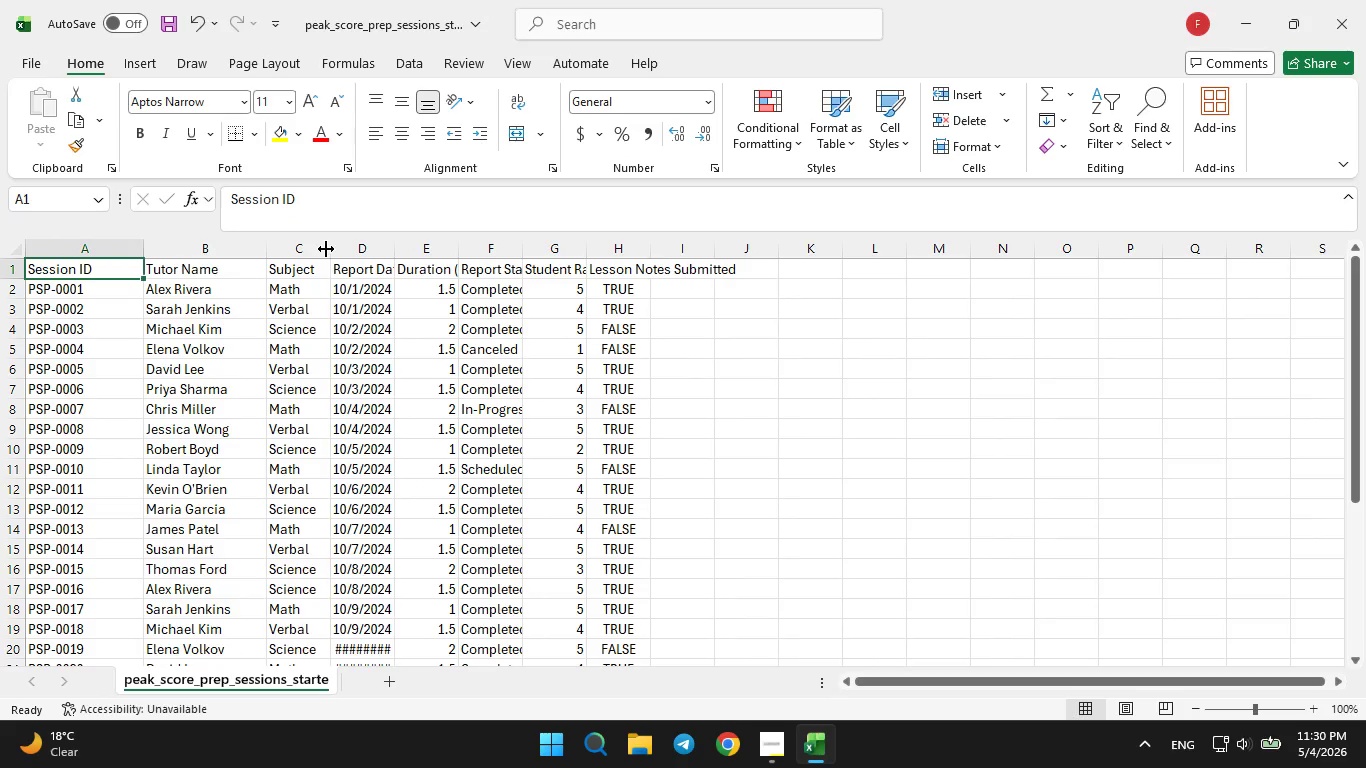 
left_click_drag(start_coordinate=[326, 249], to_coordinate=[356, 250])
 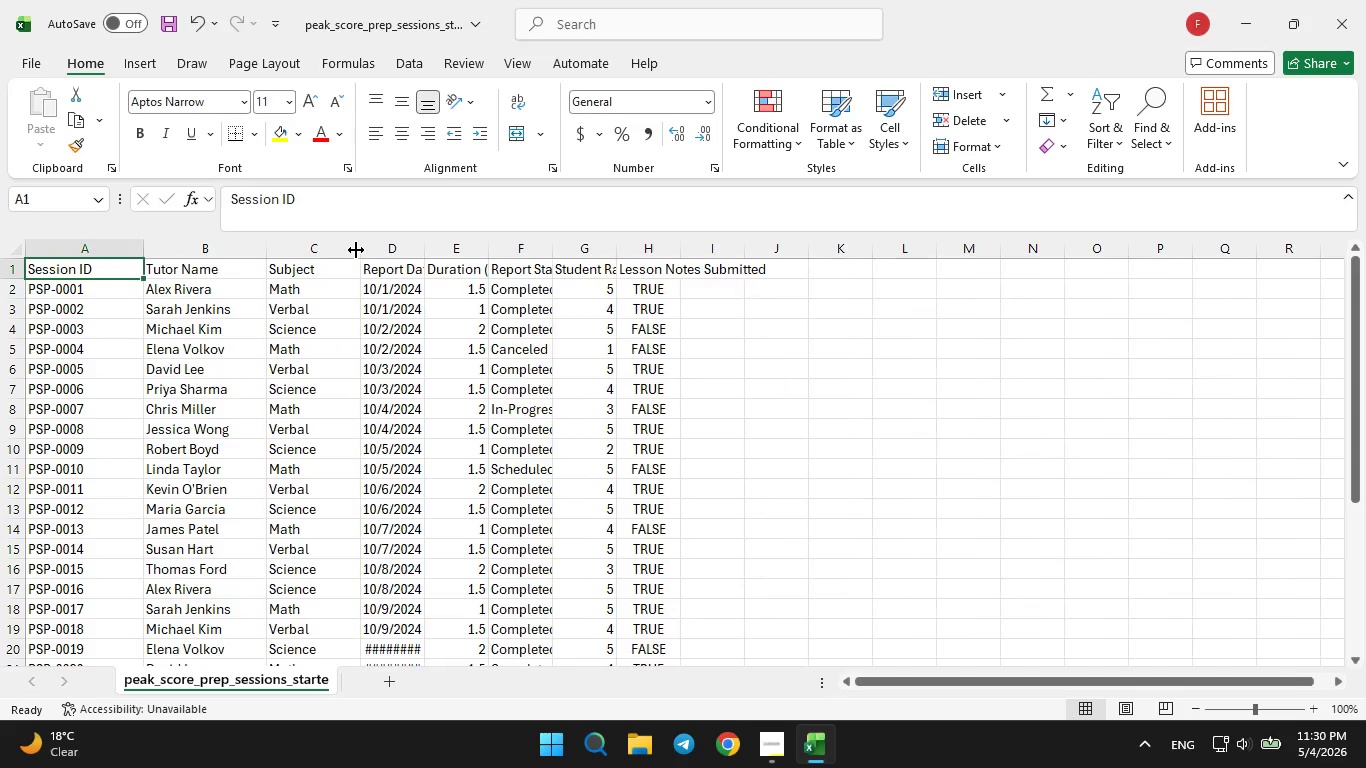 
left_click([356, 250])
 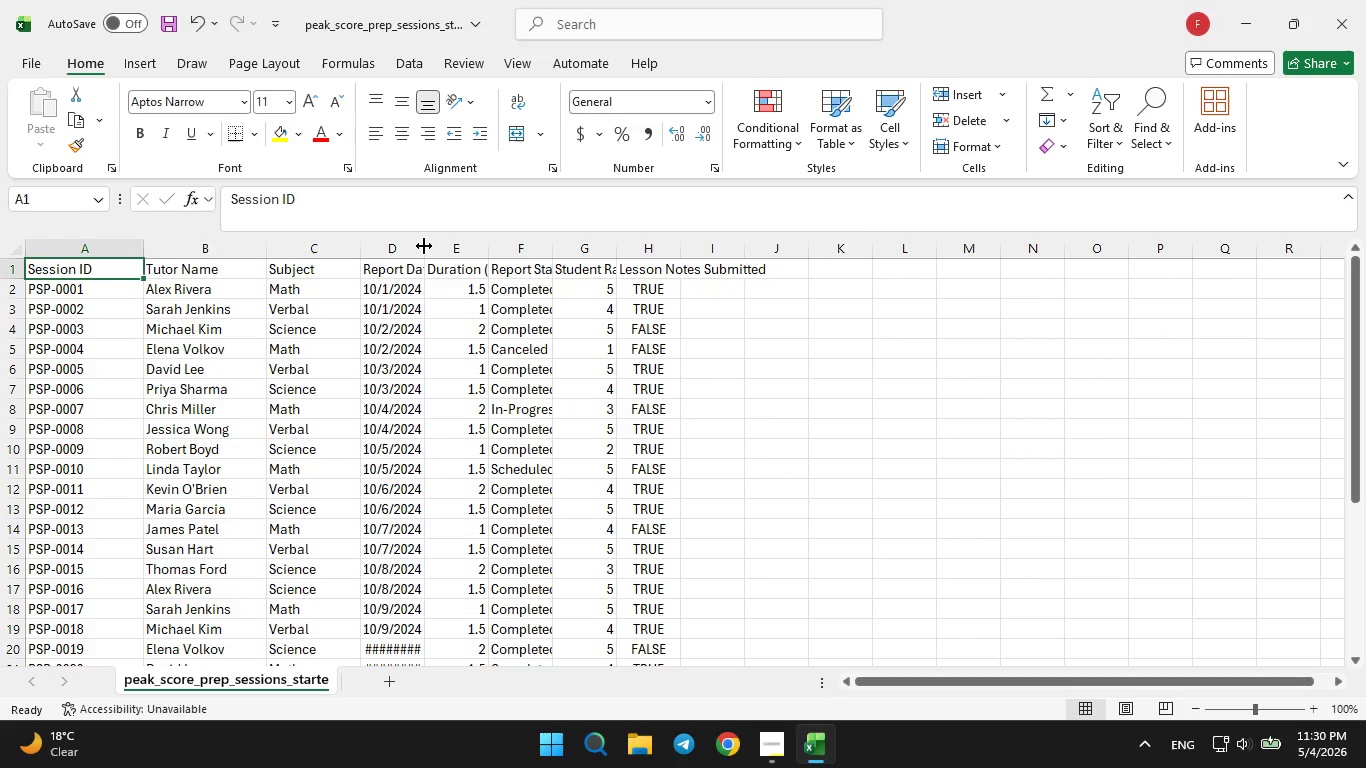 
left_click_drag(start_coordinate=[424, 246], to_coordinate=[451, 238])
 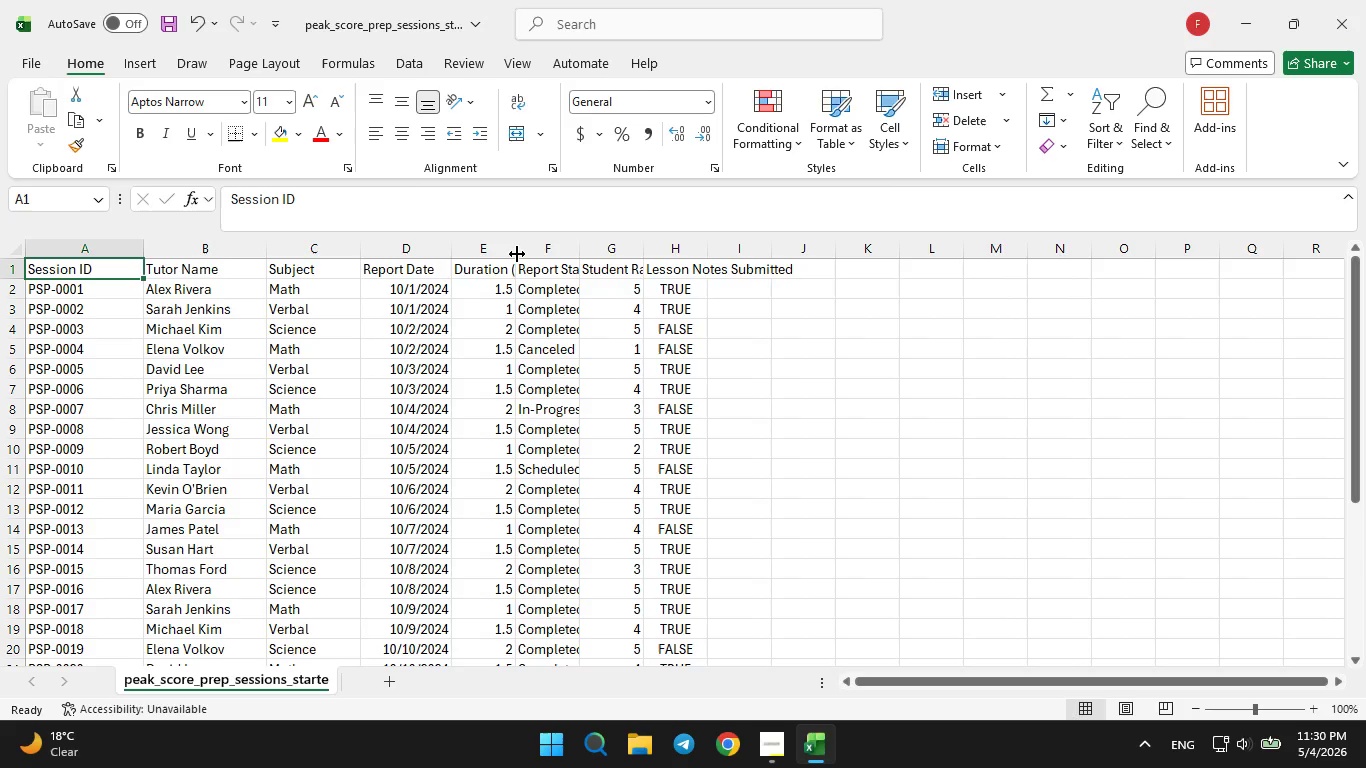 
left_click_drag(start_coordinate=[517, 254], to_coordinate=[545, 248])
 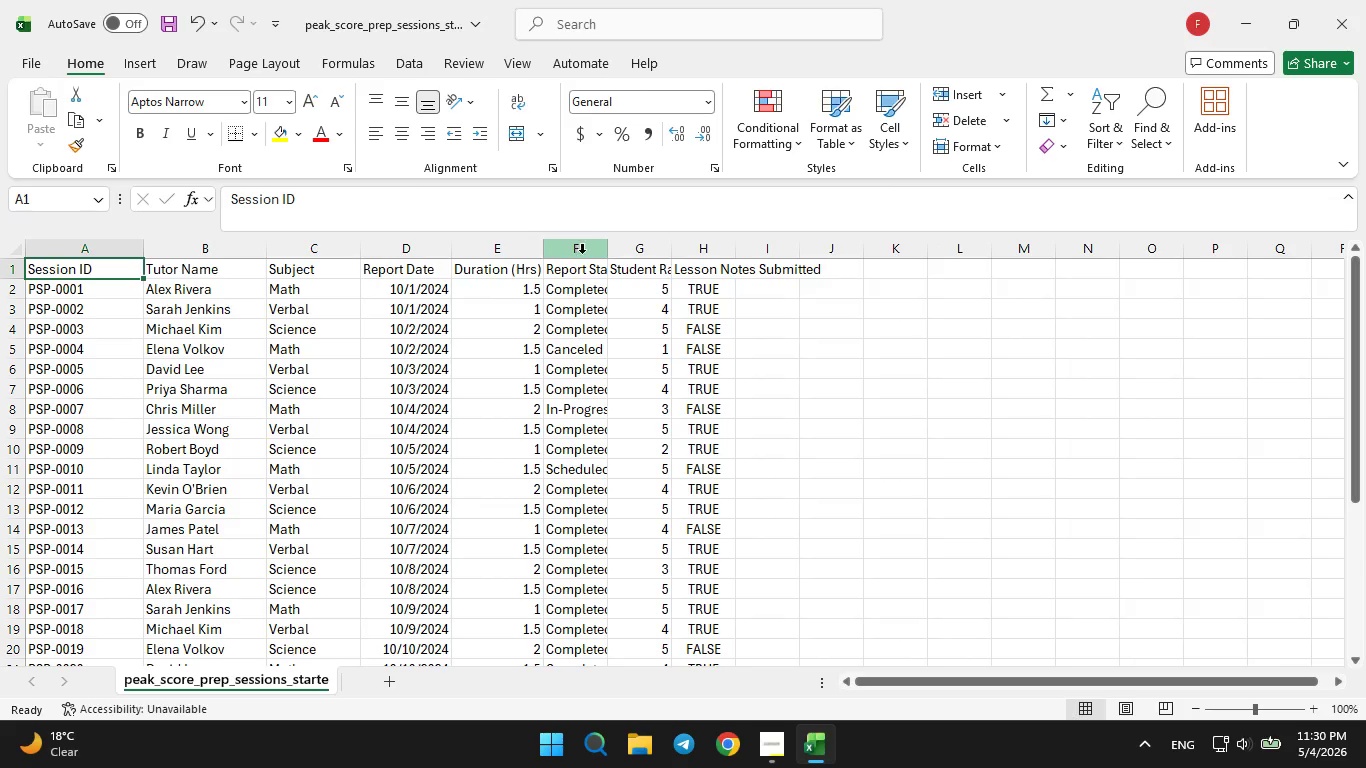 
left_click([545, 248])
 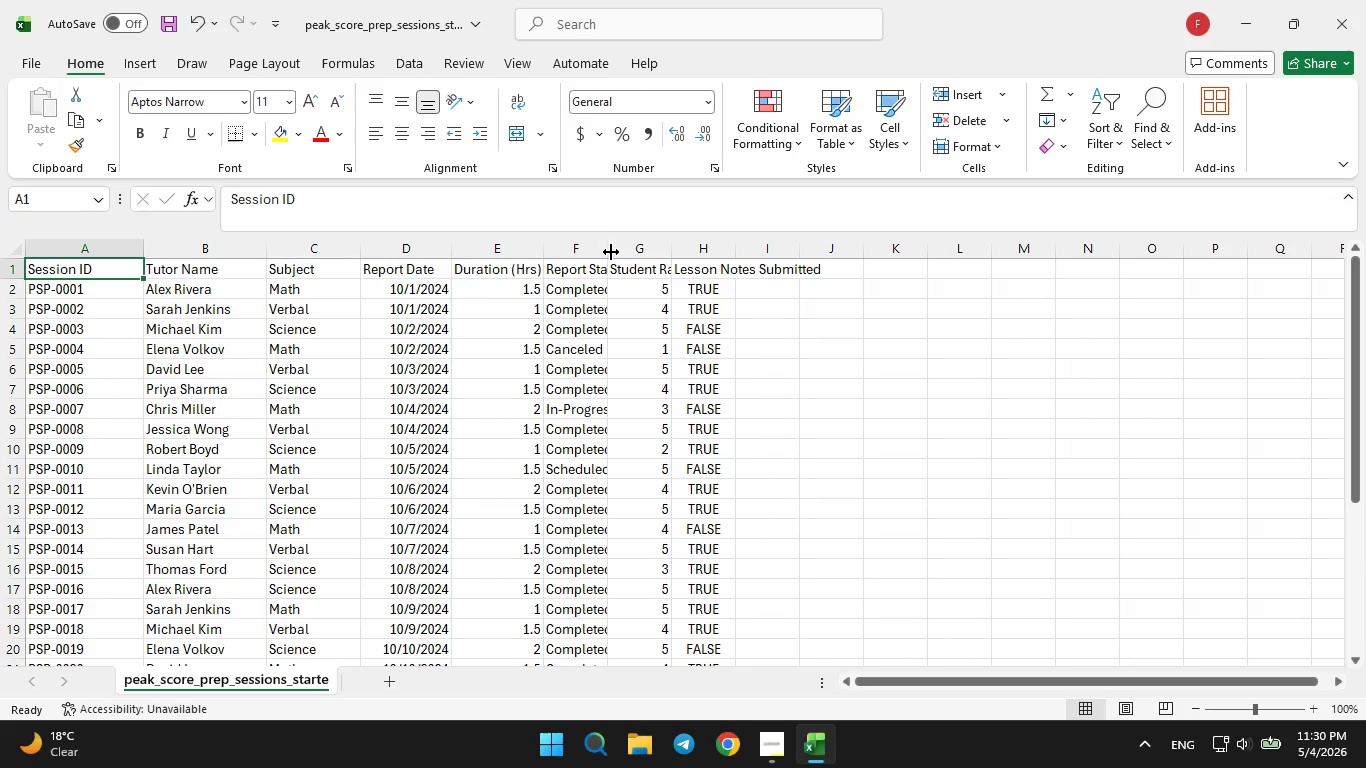 
left_click_drag(start_coordinate=[611, 252], to_coordinate=[651, 248])
 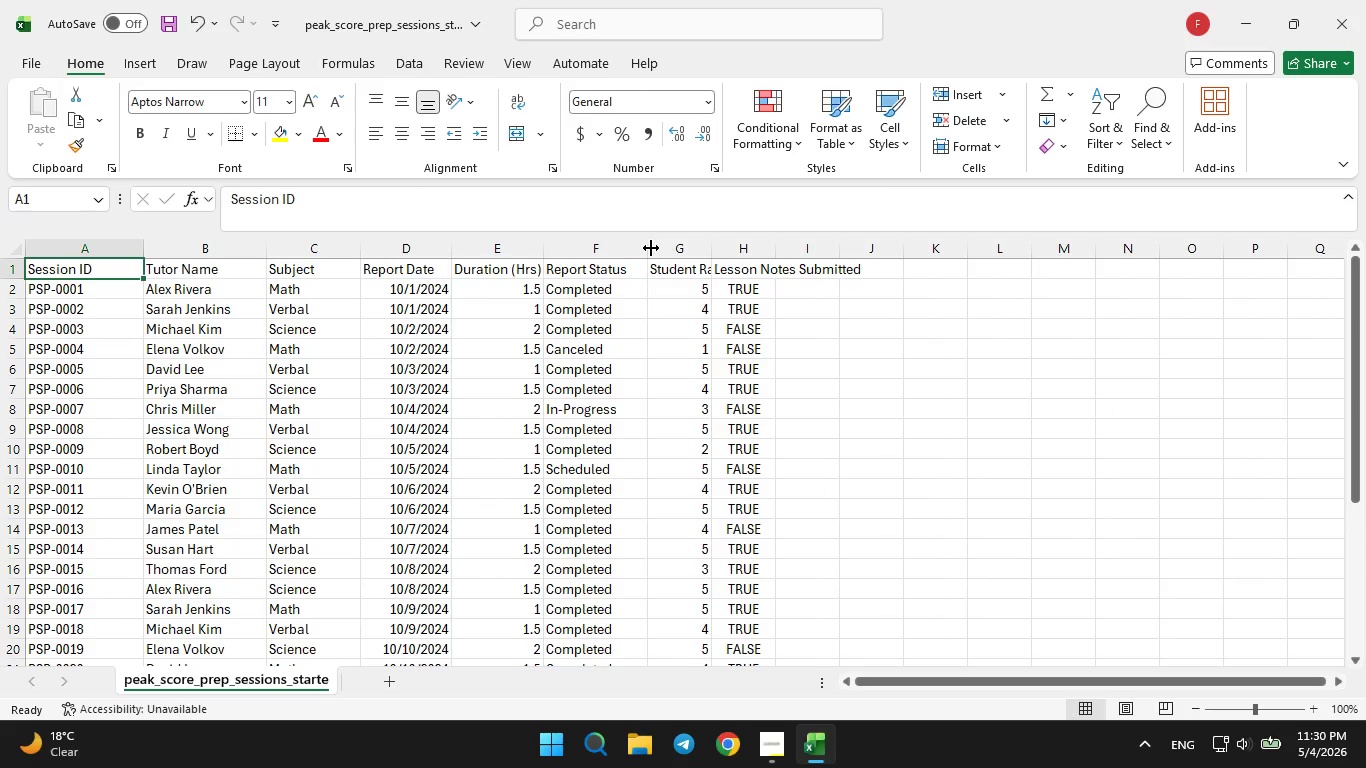 
double_click([651, 248])
 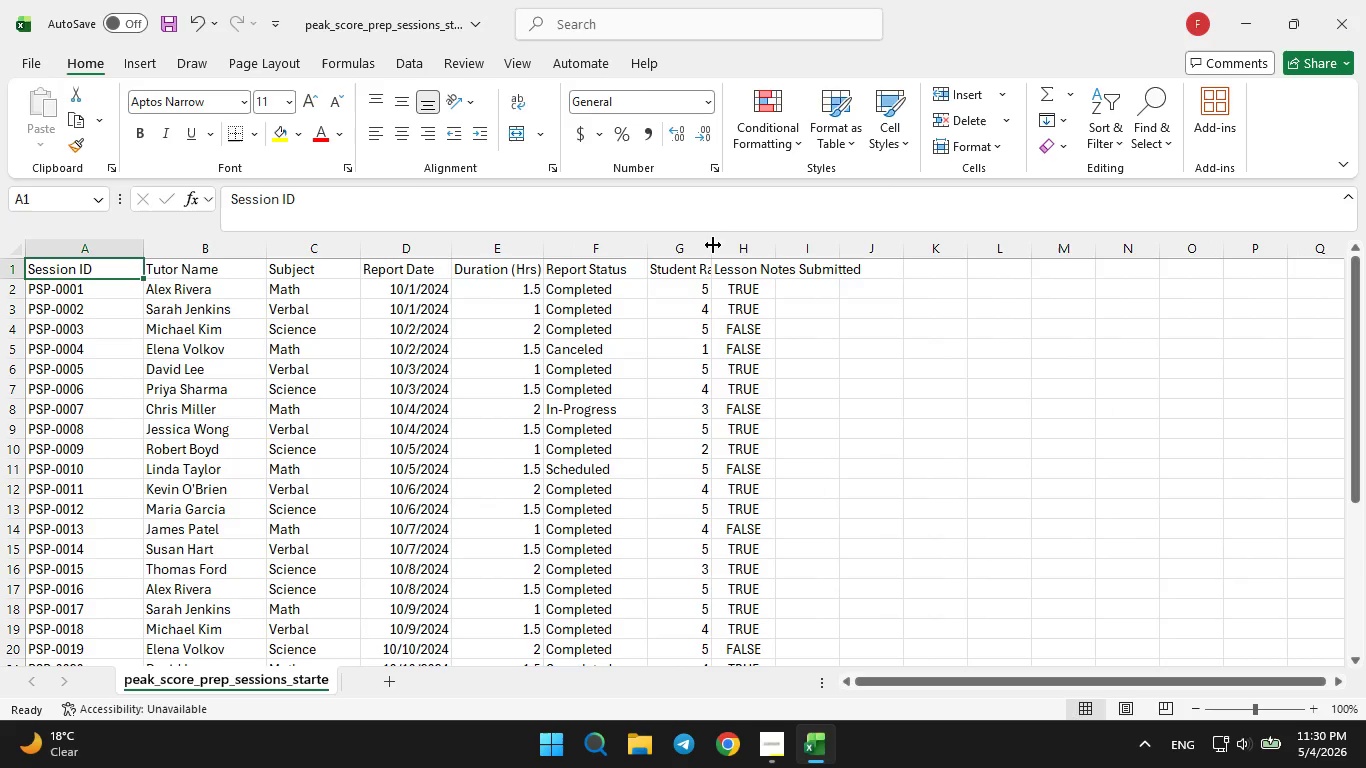 
left_click_drag(start_coordinate=[712, 245], to_coordinate=[738, 244])
 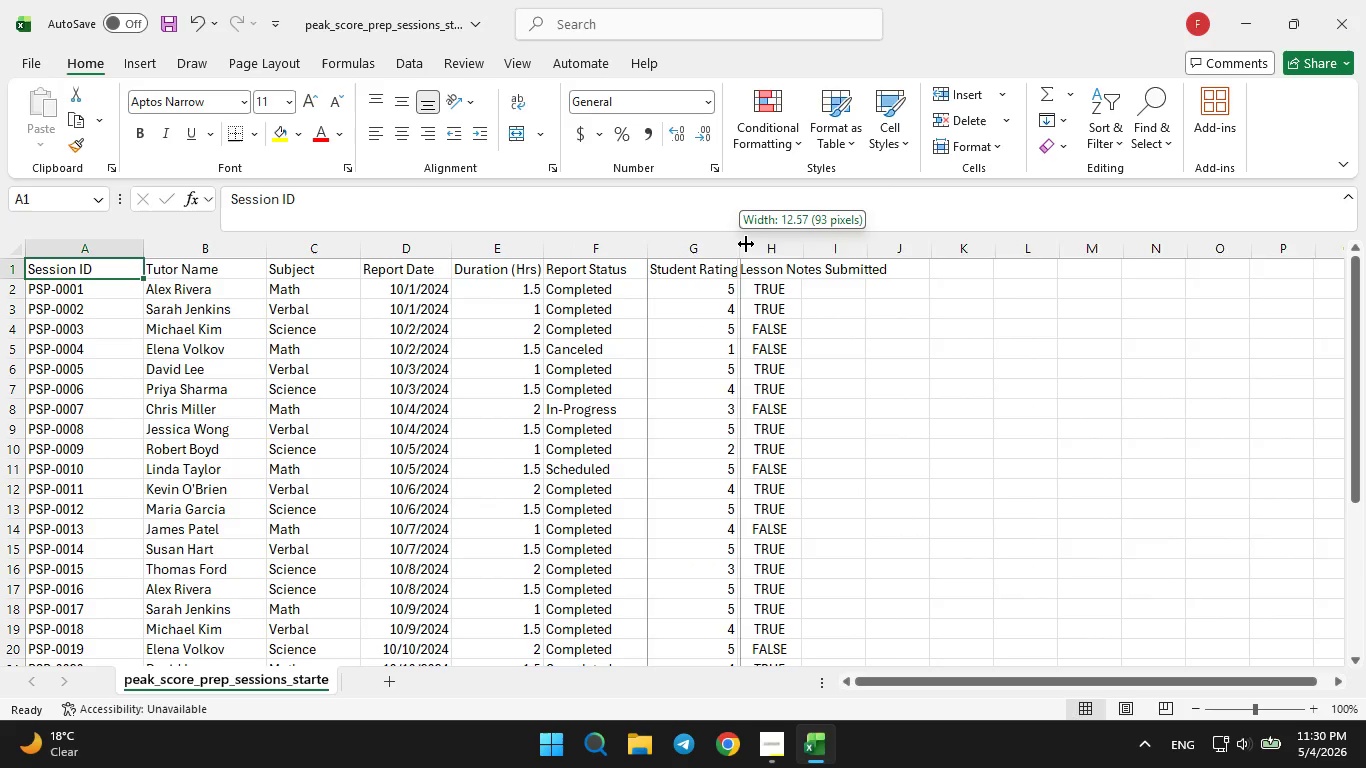 
left_click_drag(start_coordinate=[739, 244], to_coordinate=[771, 244])
 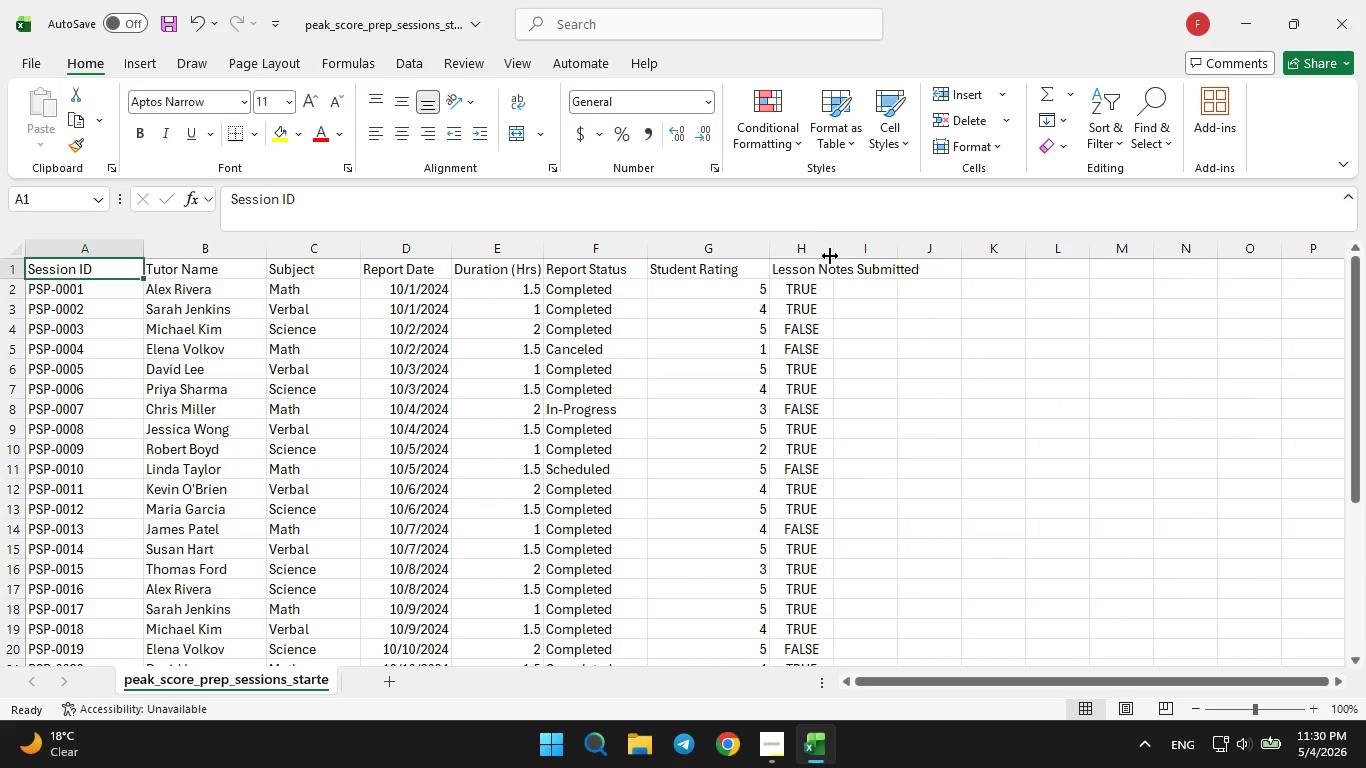 
left_click([828, 256])
 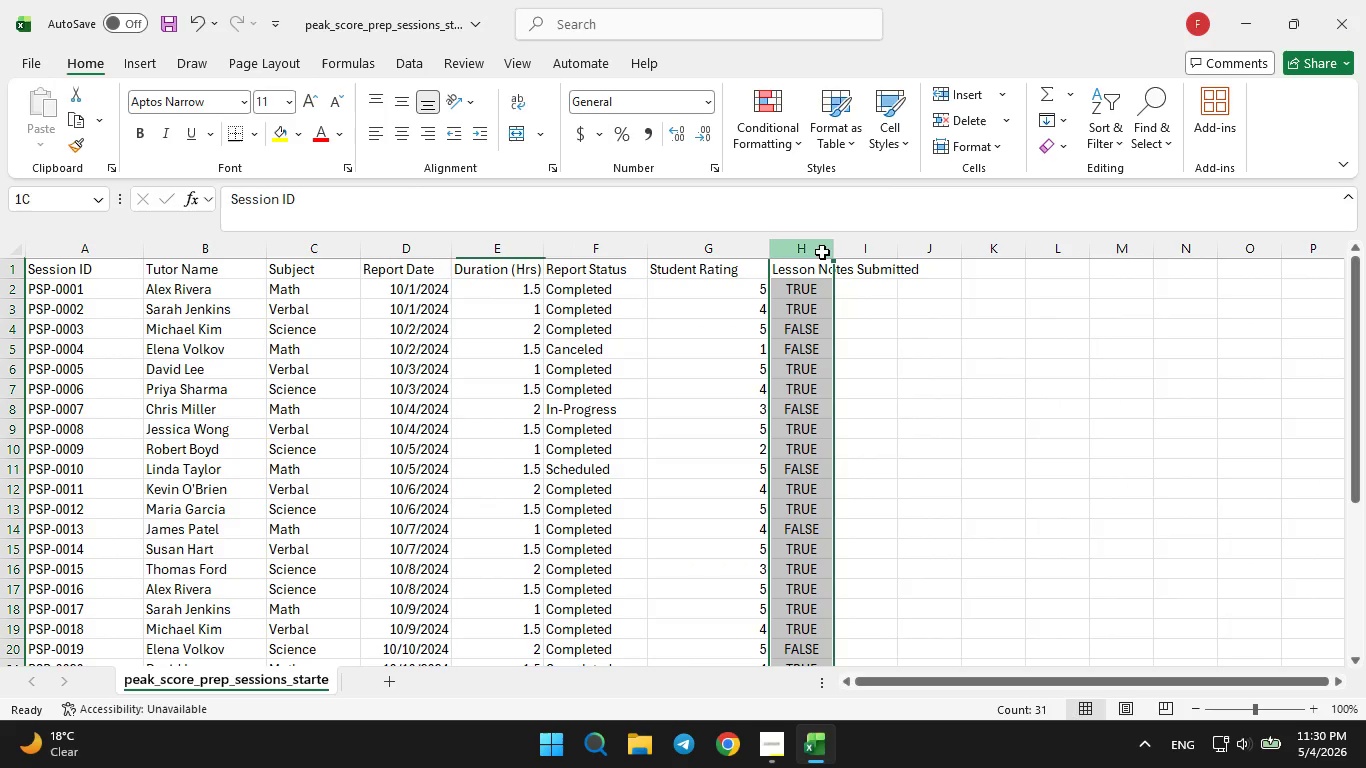 
left_click([822, 252])
 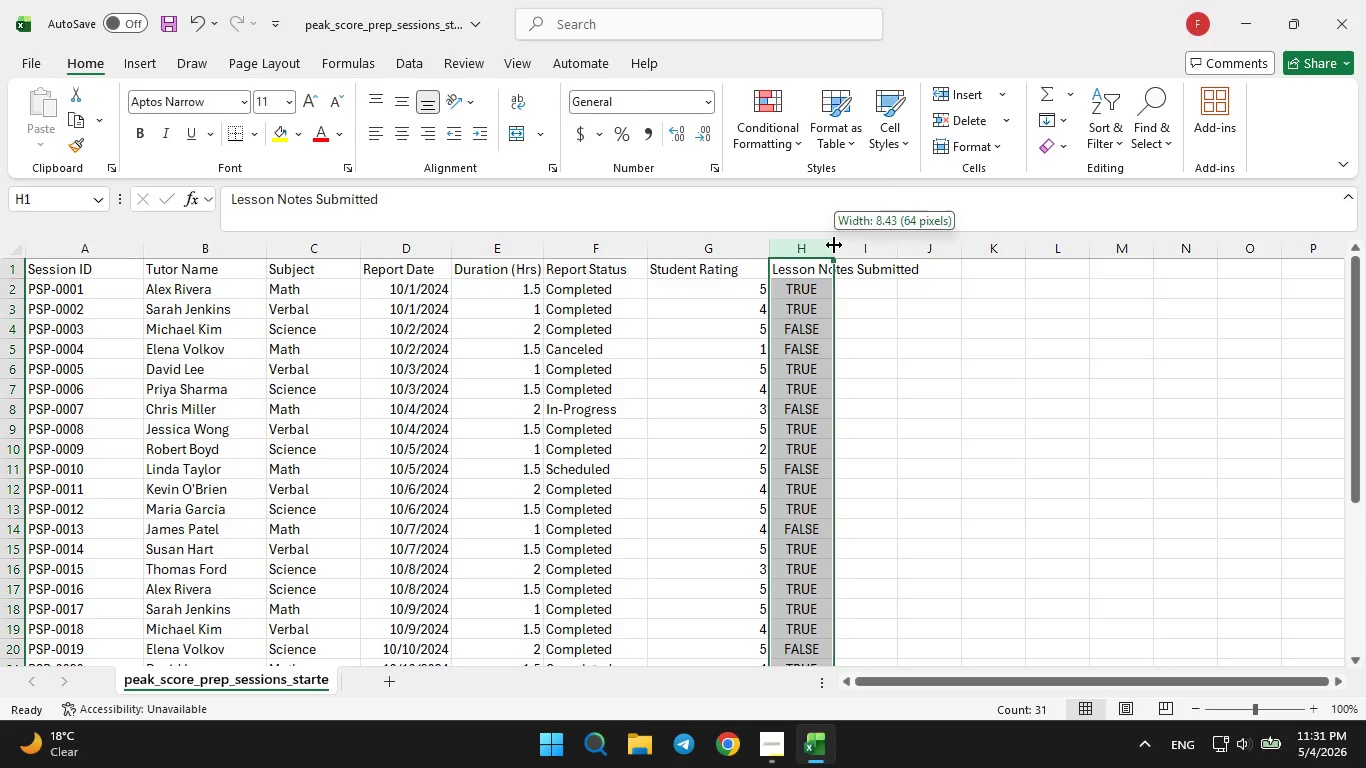 
left_click_drag(start_coordinate=[834, 245], to_coordinate=[930, 241])
 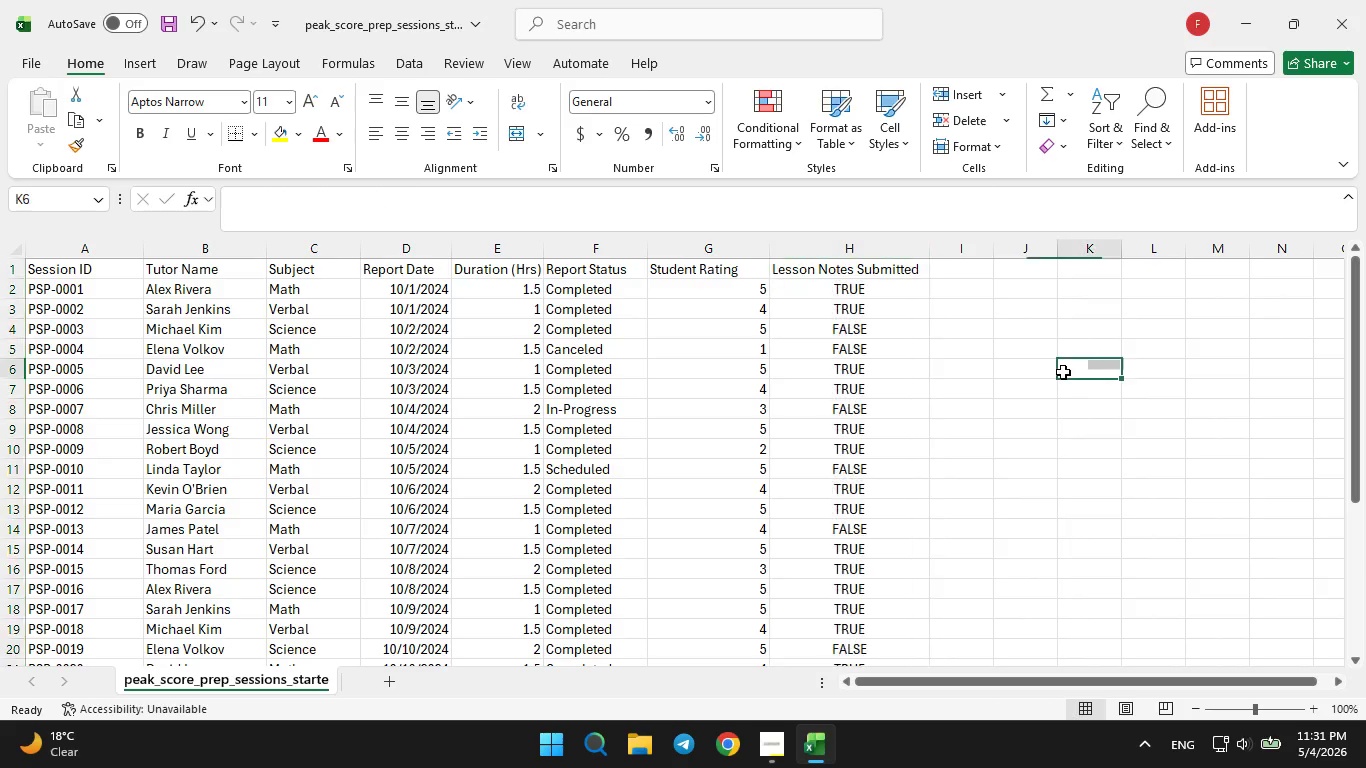 
left_click([1063, 372])
 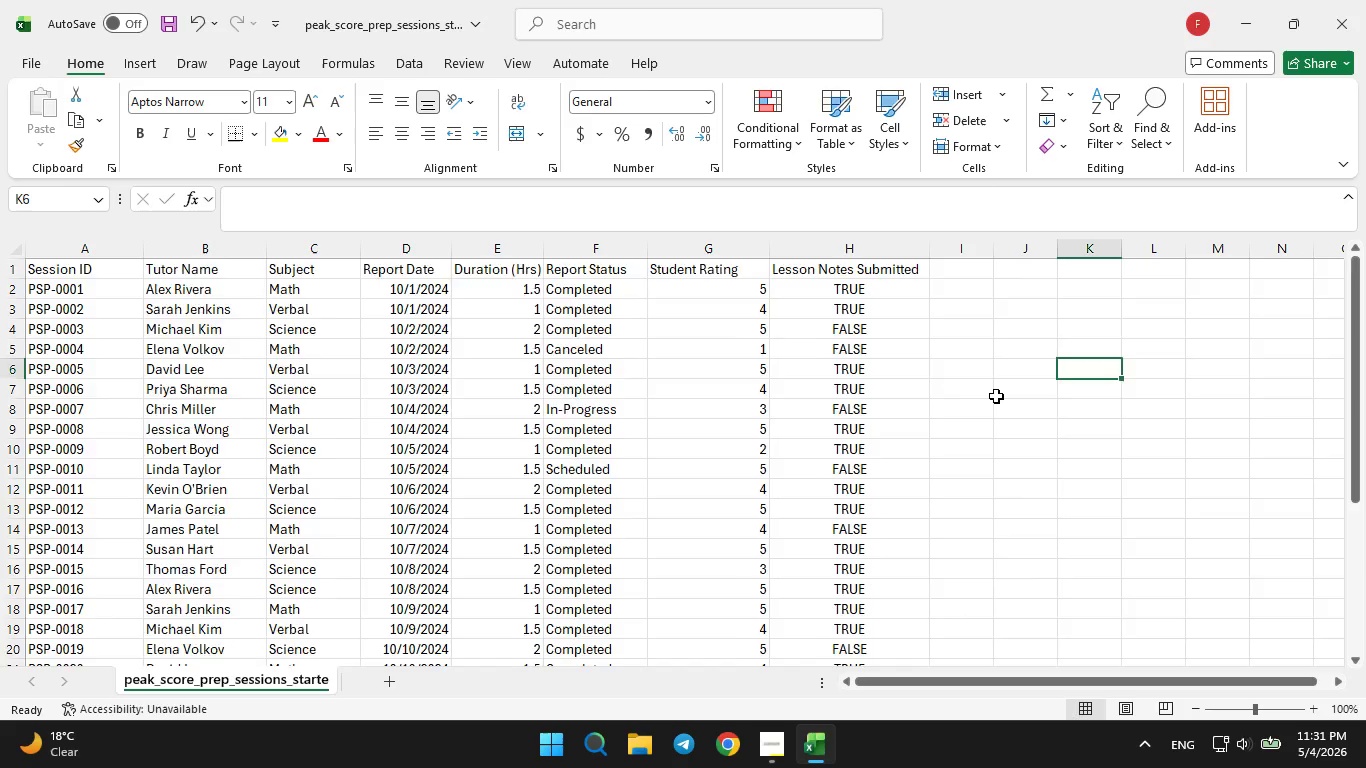 
scroll: coordinate [996, 396], scroll_direction: down, amount: 3.0
 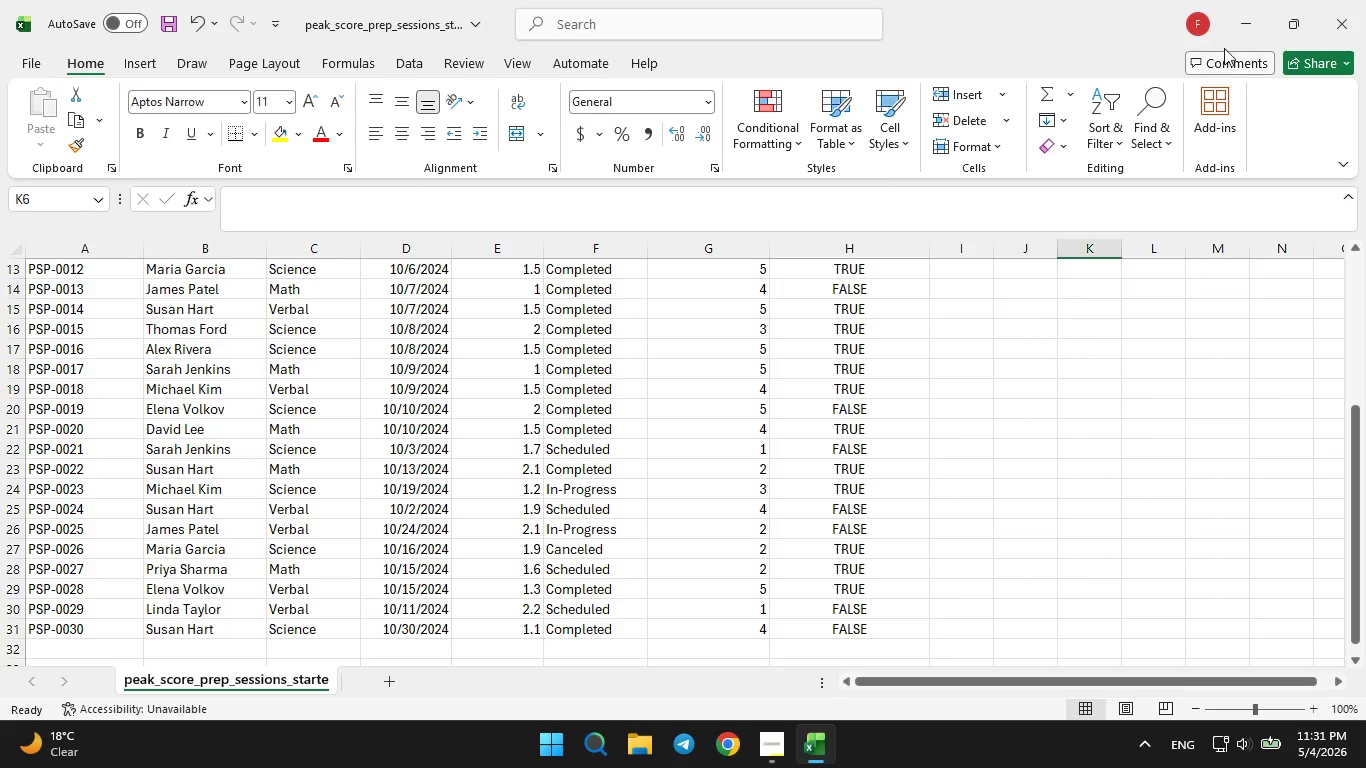 
left_click([1244, 27])
 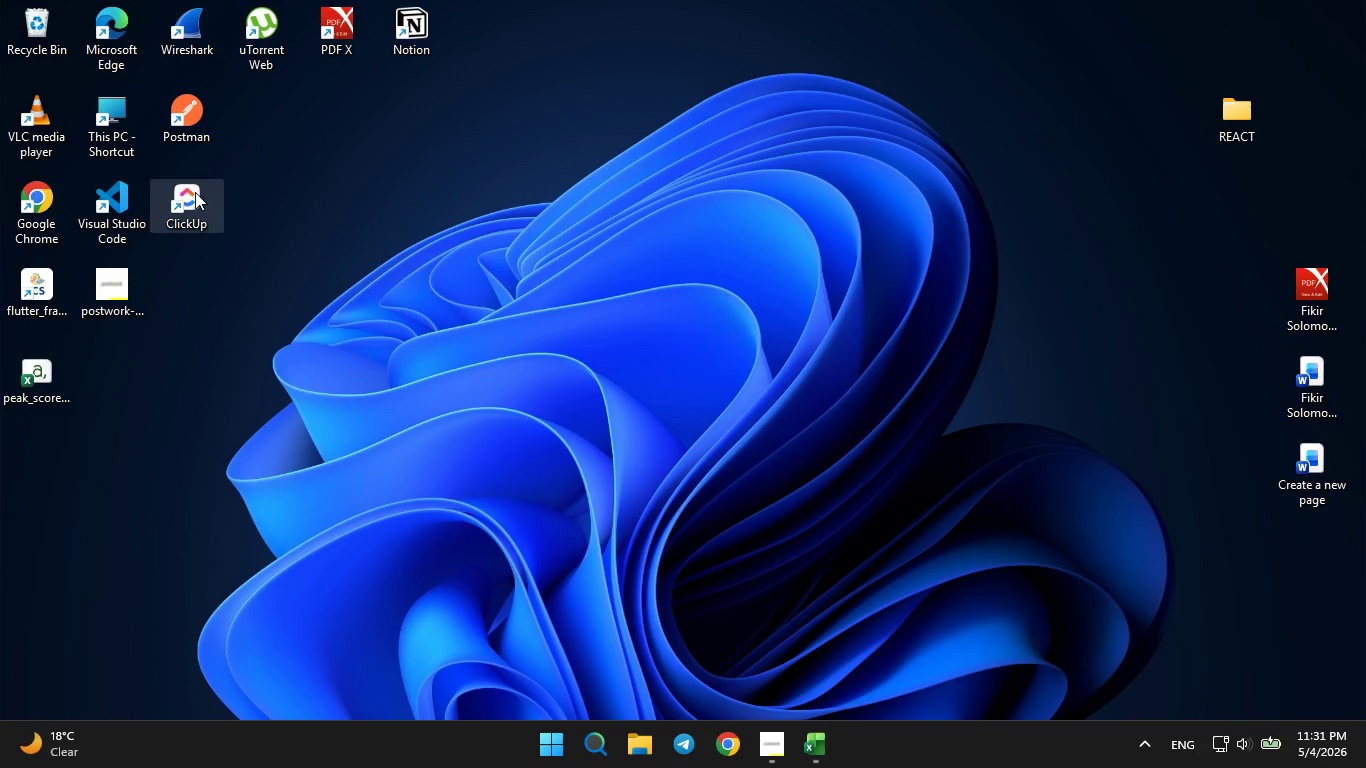 
double_click([195, 192])
 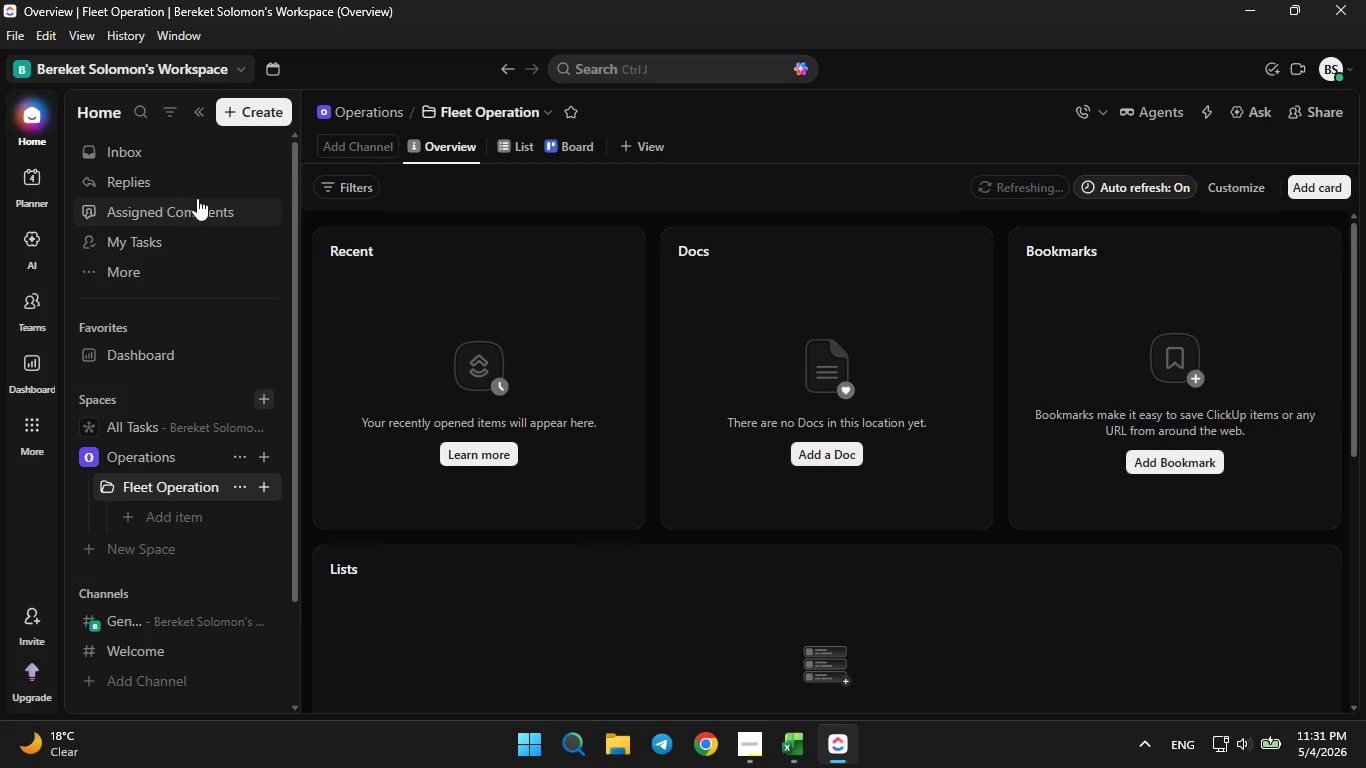 
mouse_move([194, 507])
 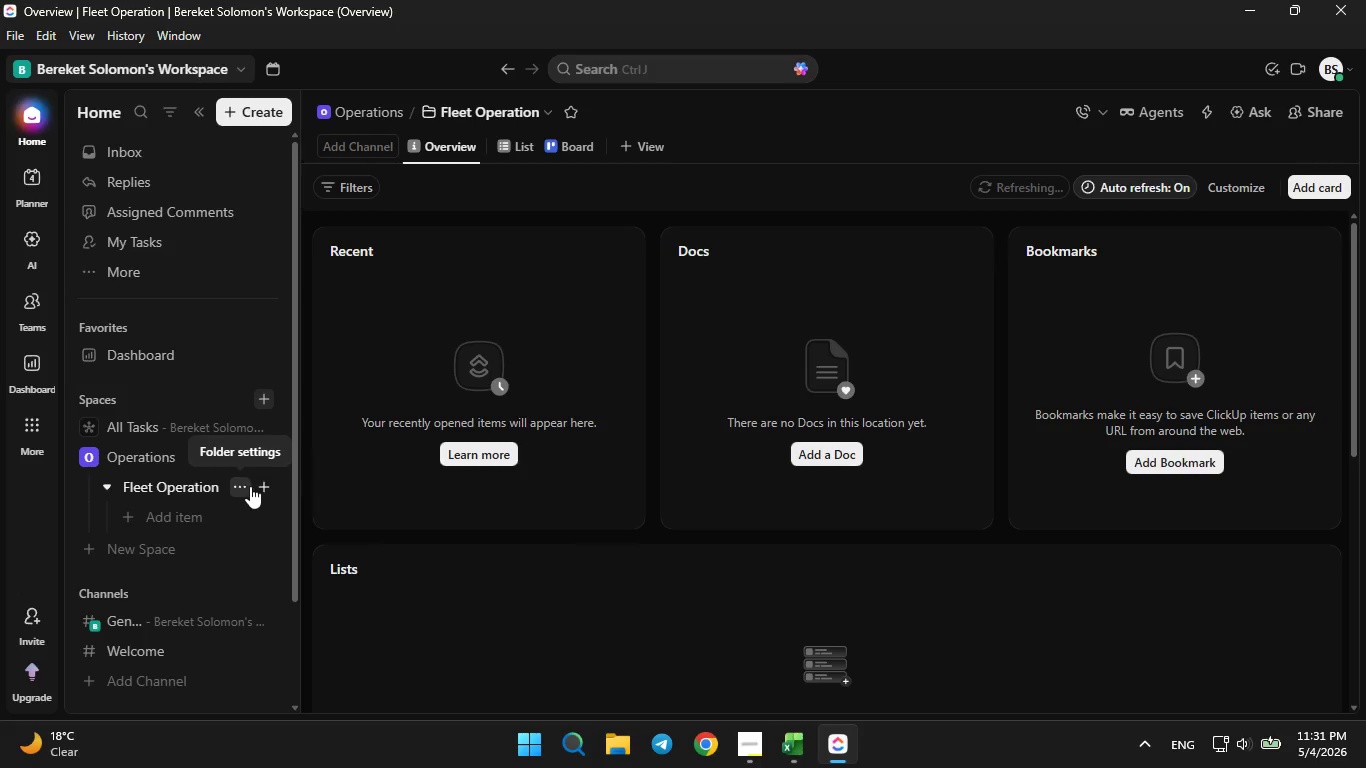 
mouse_move([280, 478])
 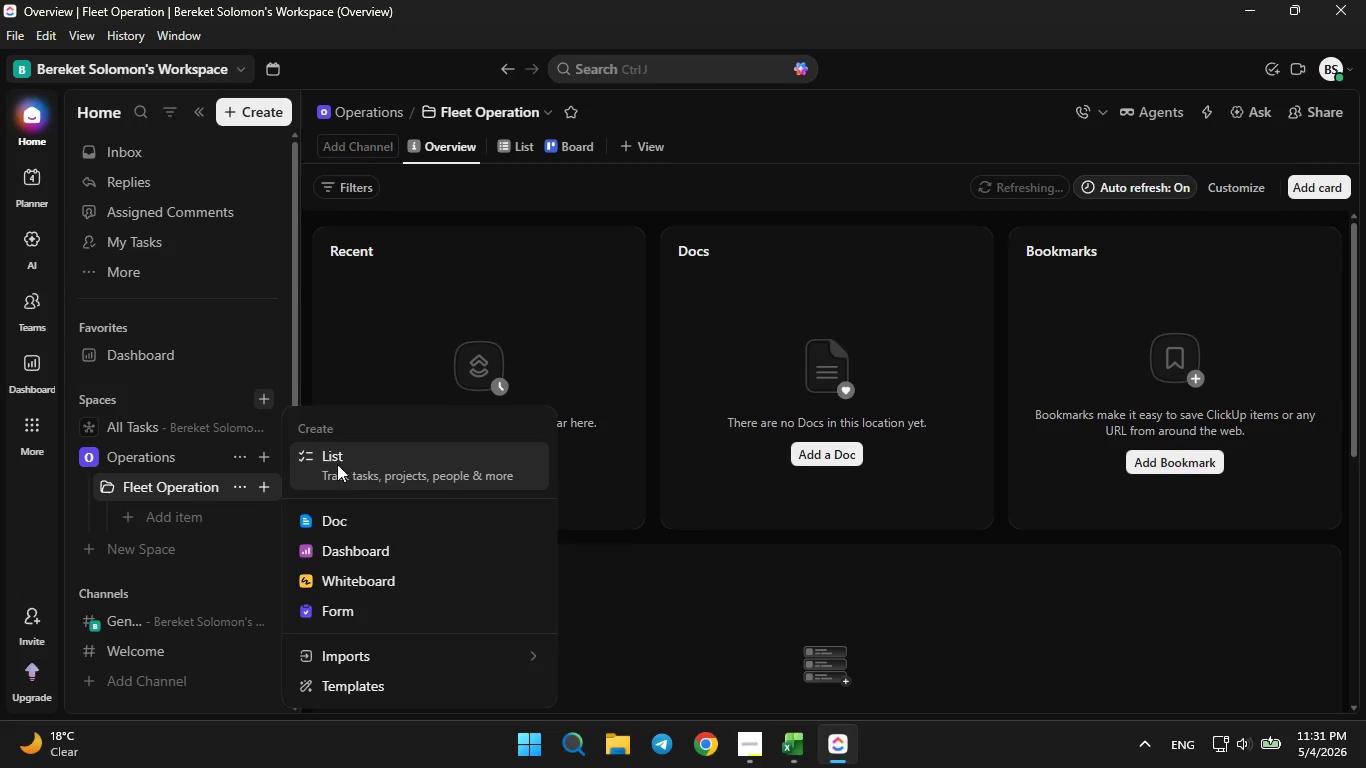 
left_click([337, 465])
 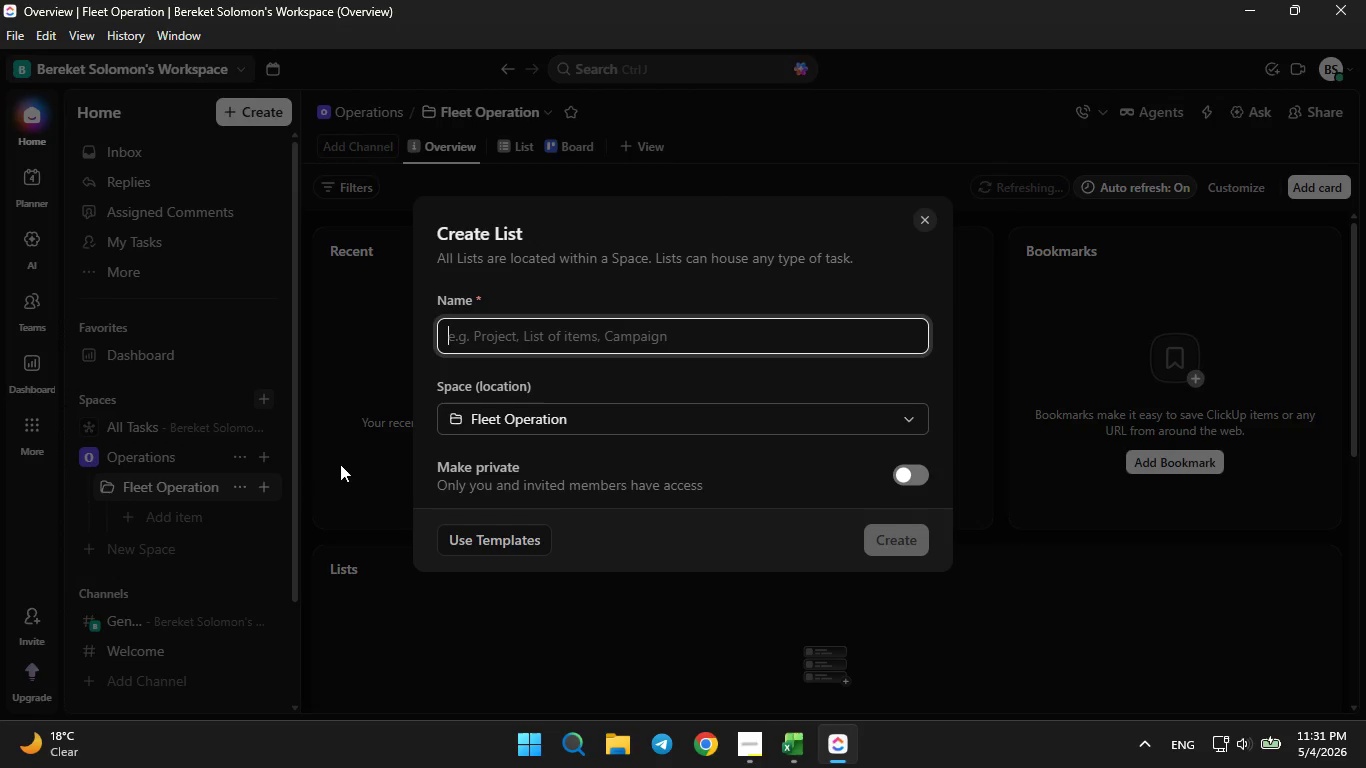 
type(Tutoring Session)
 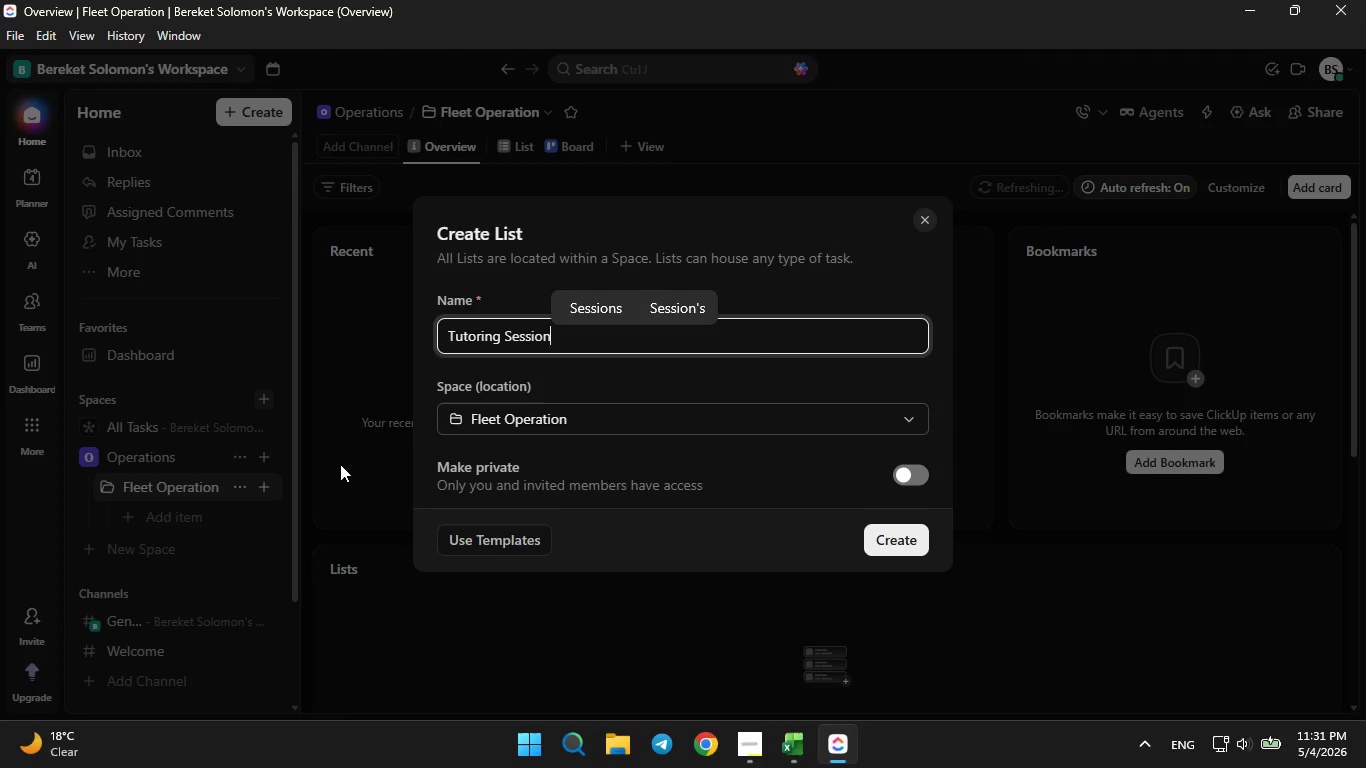 
wait(16.58)
 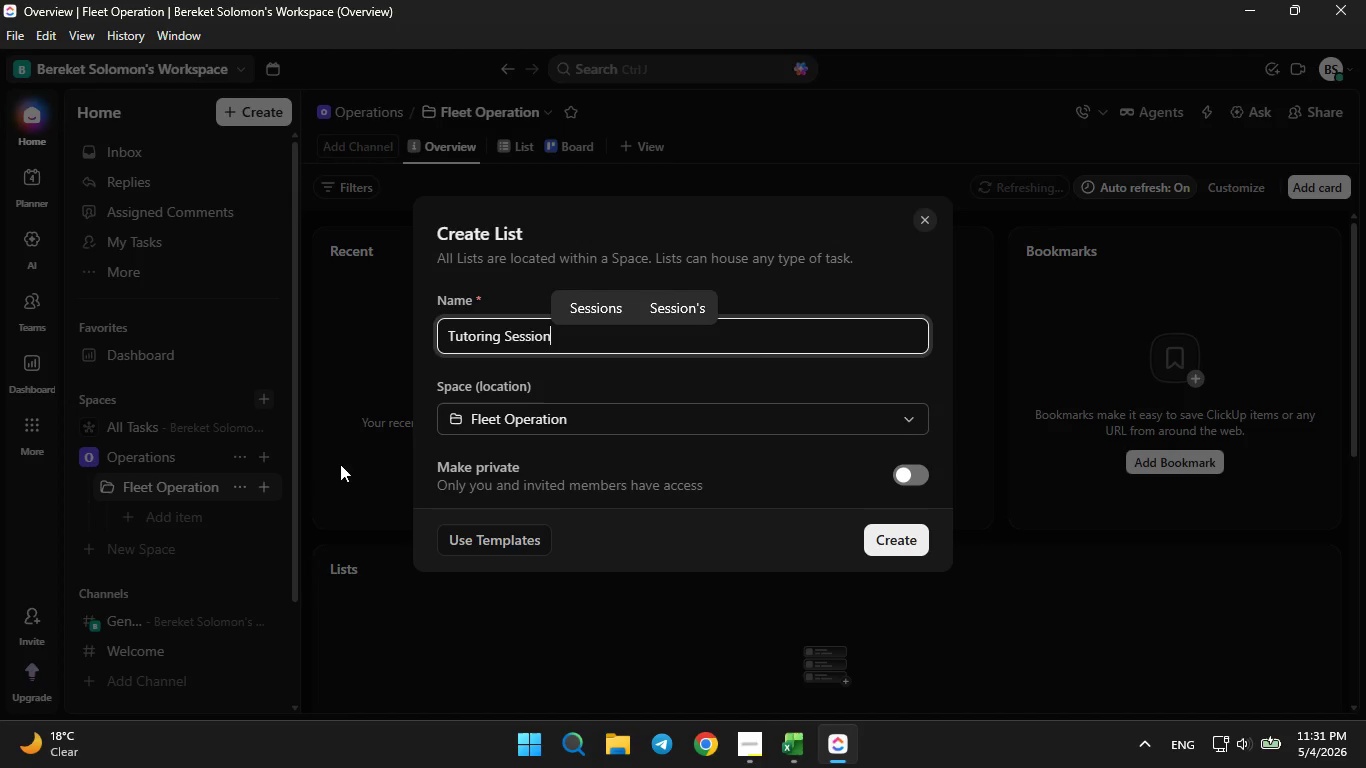 
key(S)
 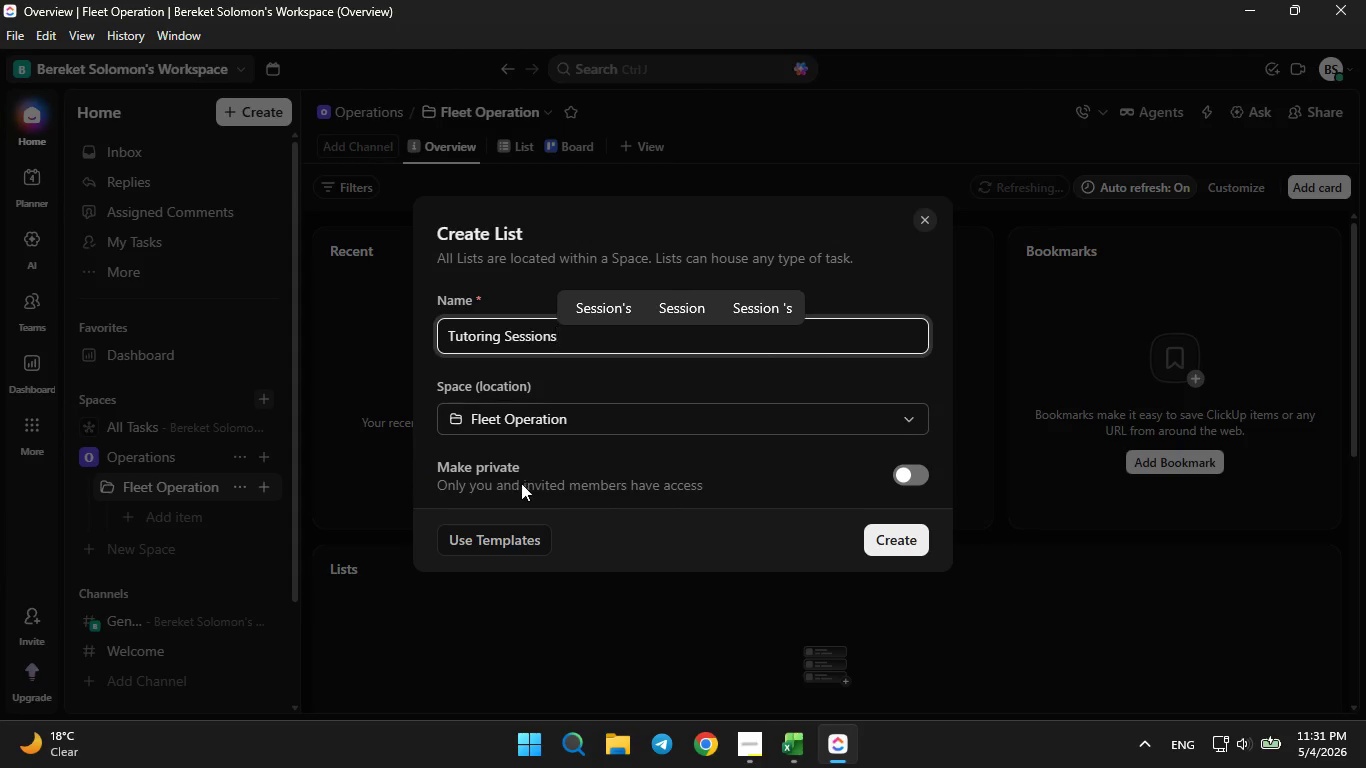 
left_click([872, 542])
 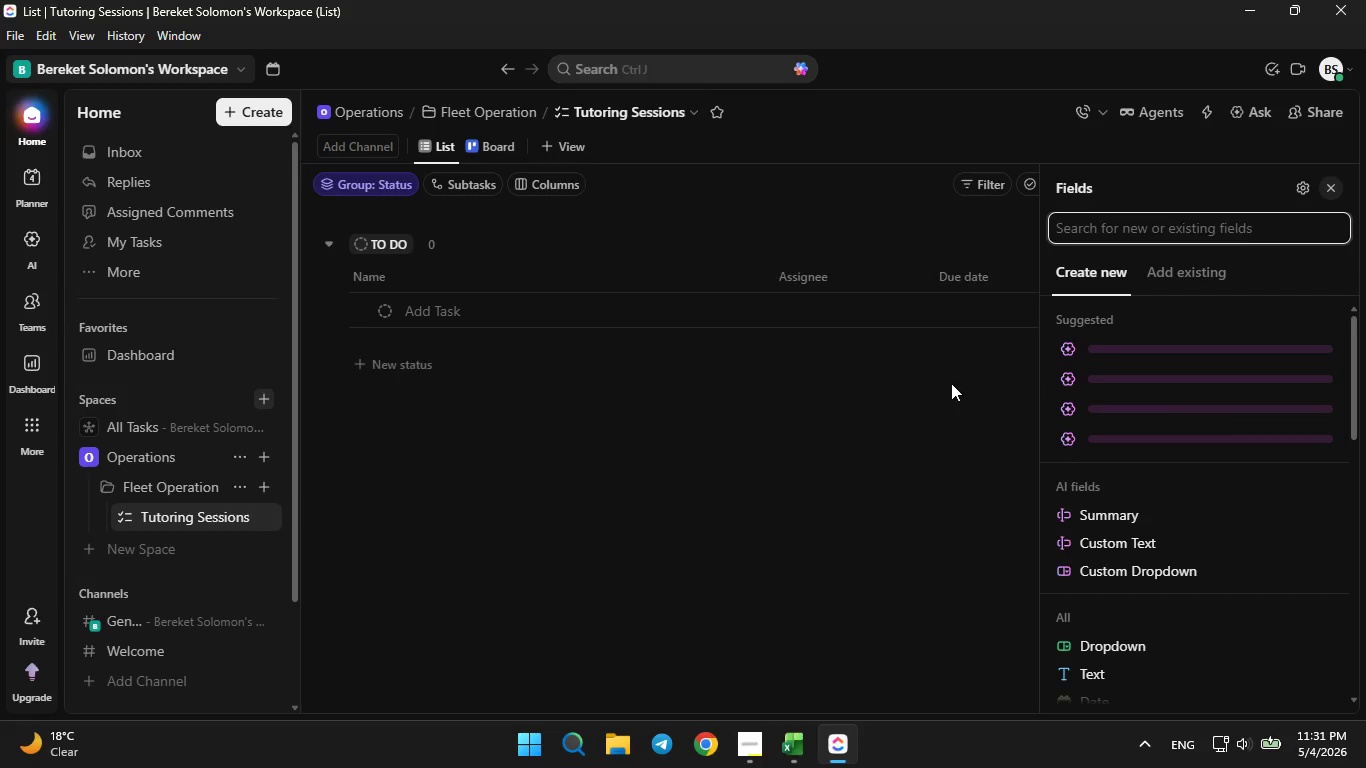 
left_click([1325, 188])
 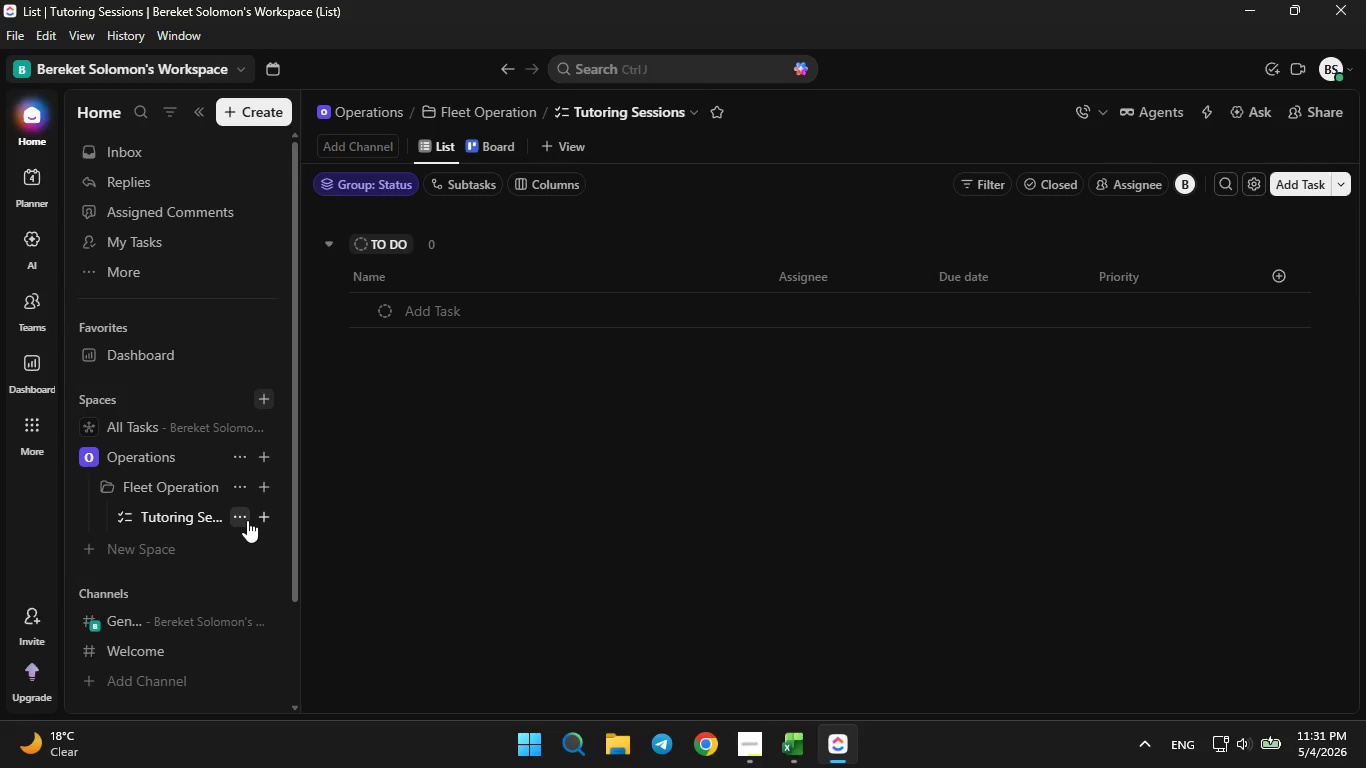 
left_click([247, 520])
 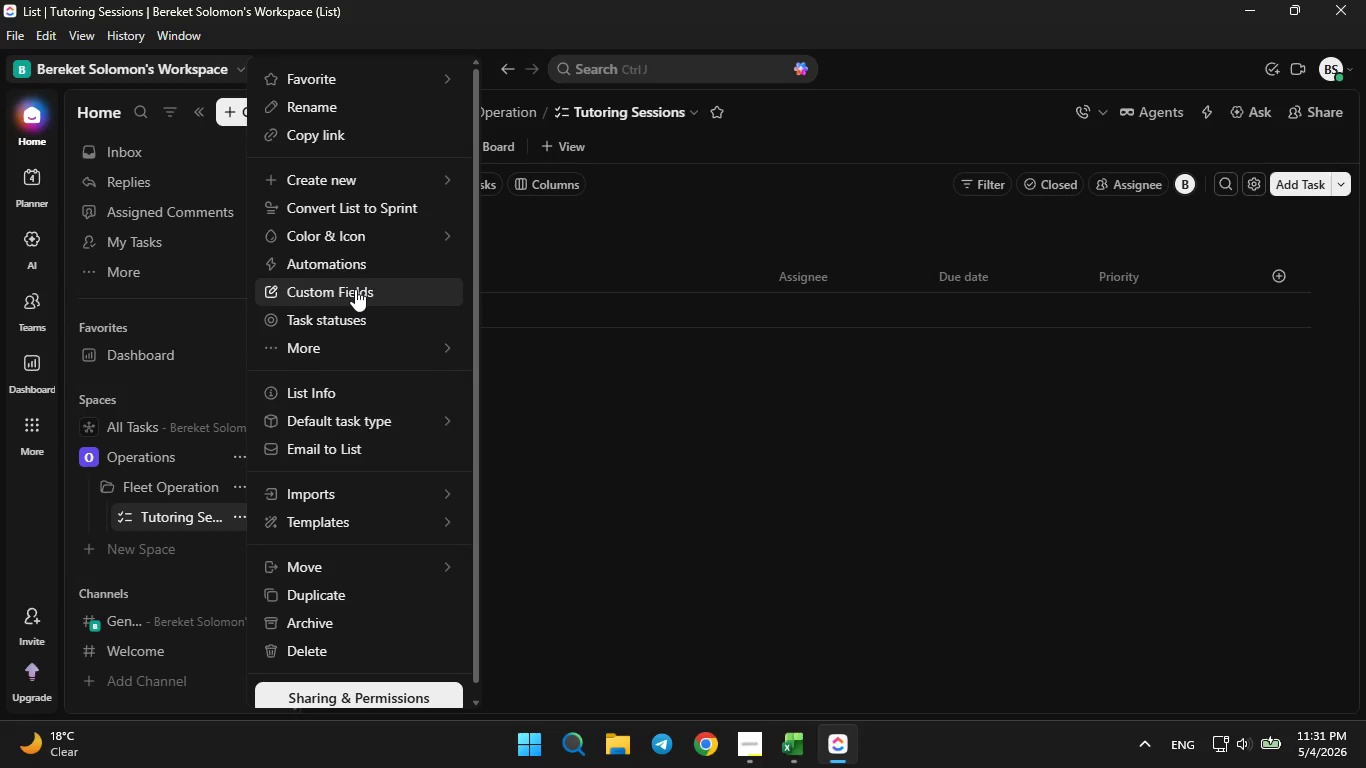 
left_click([355, 289])
 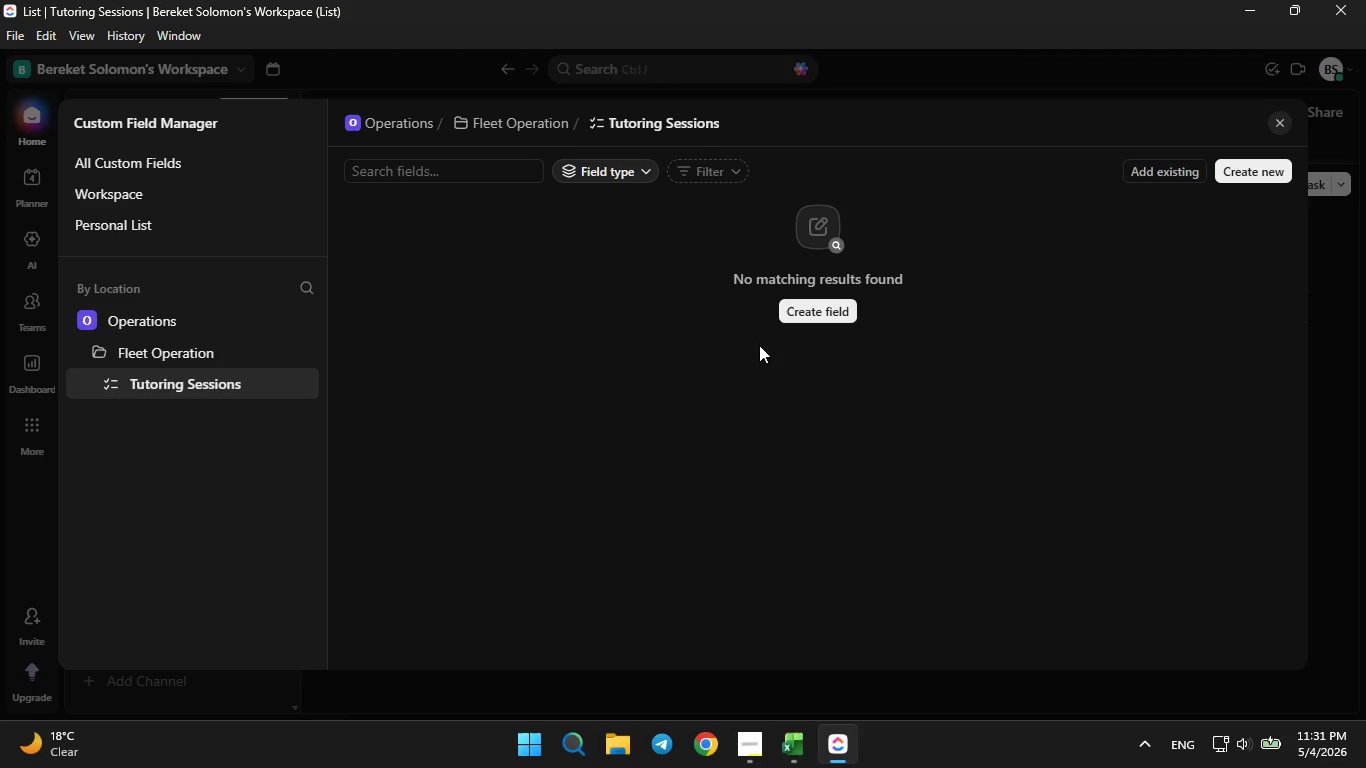 
left_click([808, 309])
 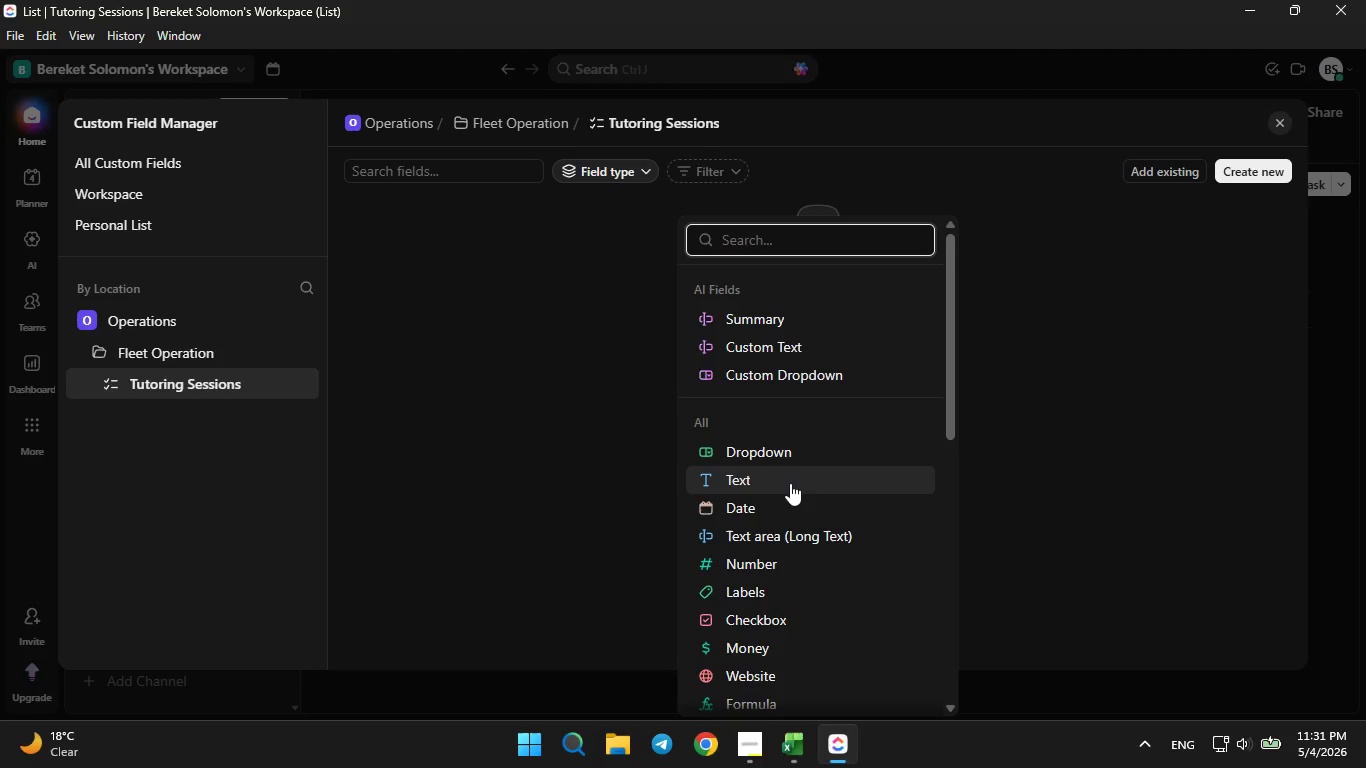 
left_click([790, 483])
 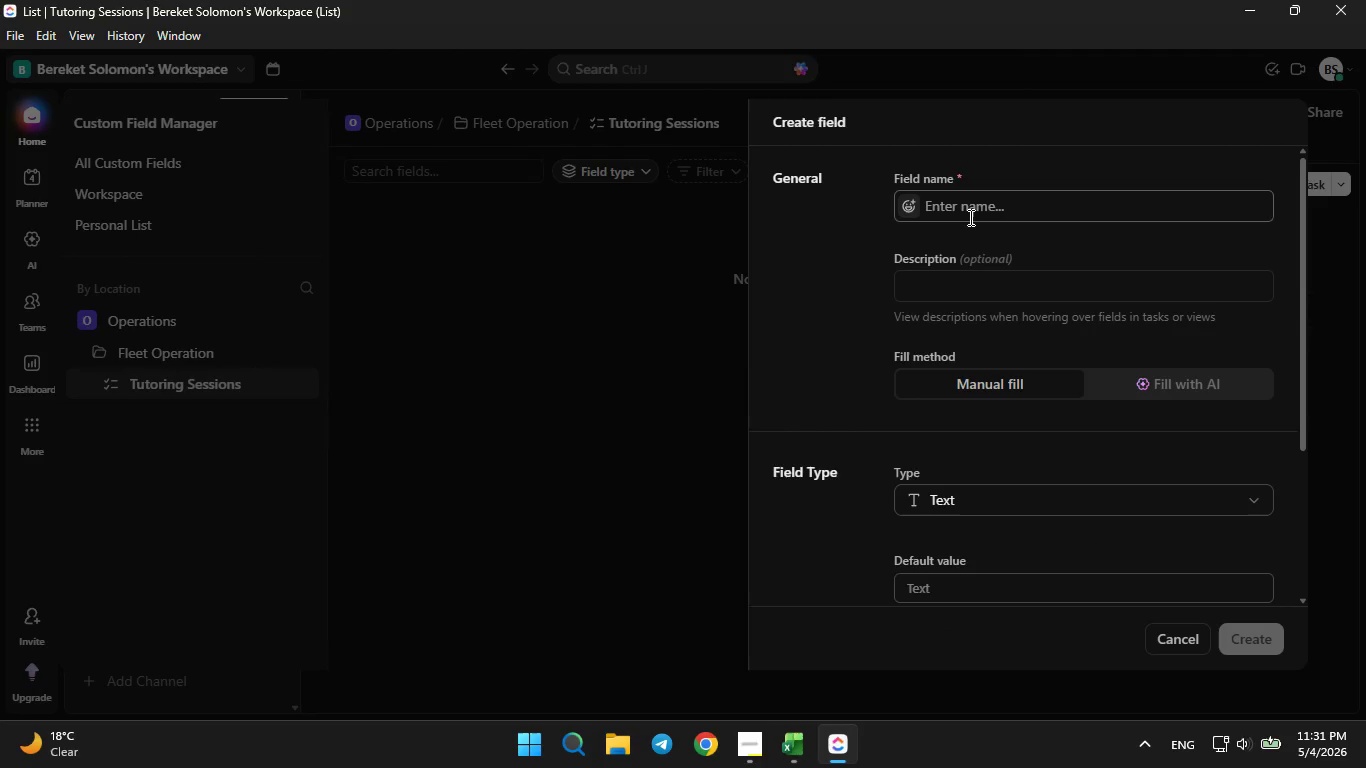 
left_click([969, 217])
 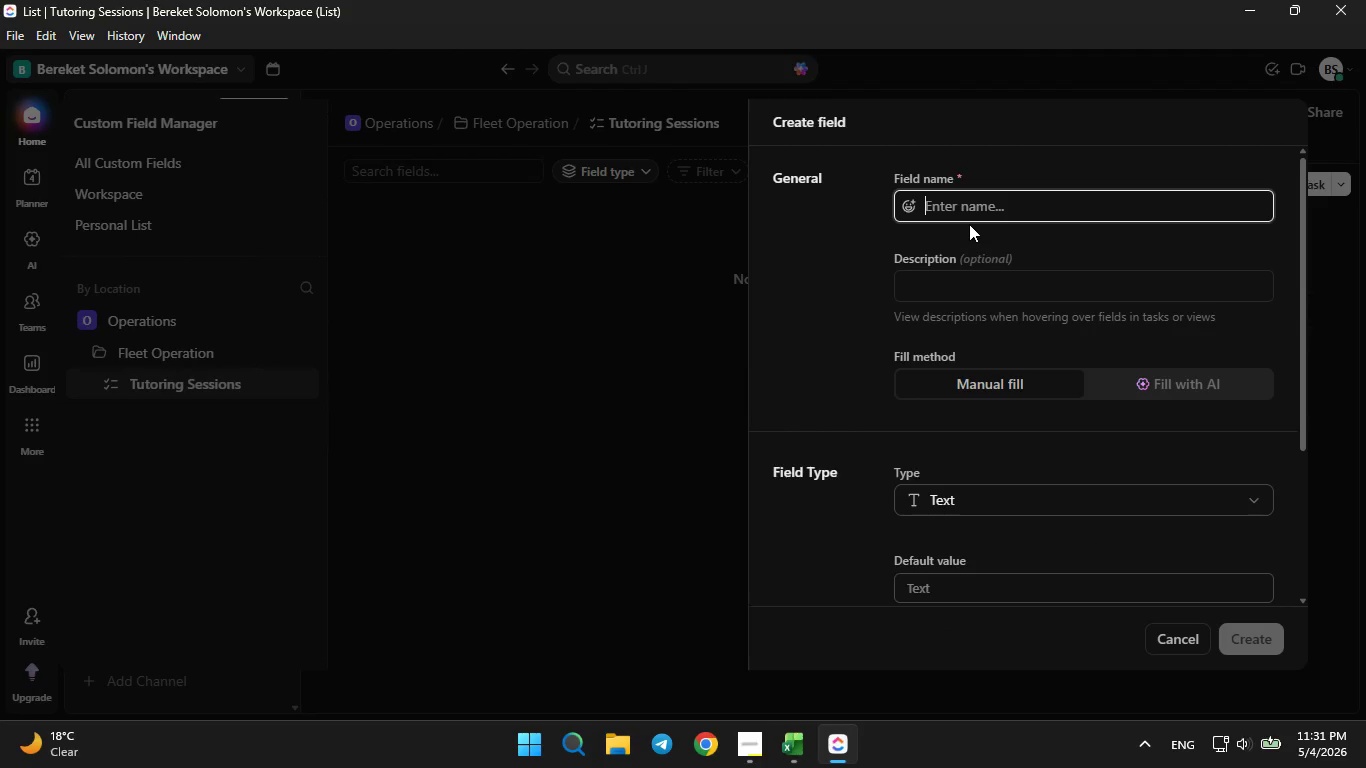 
type(Sessiom )
key(Backspace)
key(Backspace)
type(n ID)
 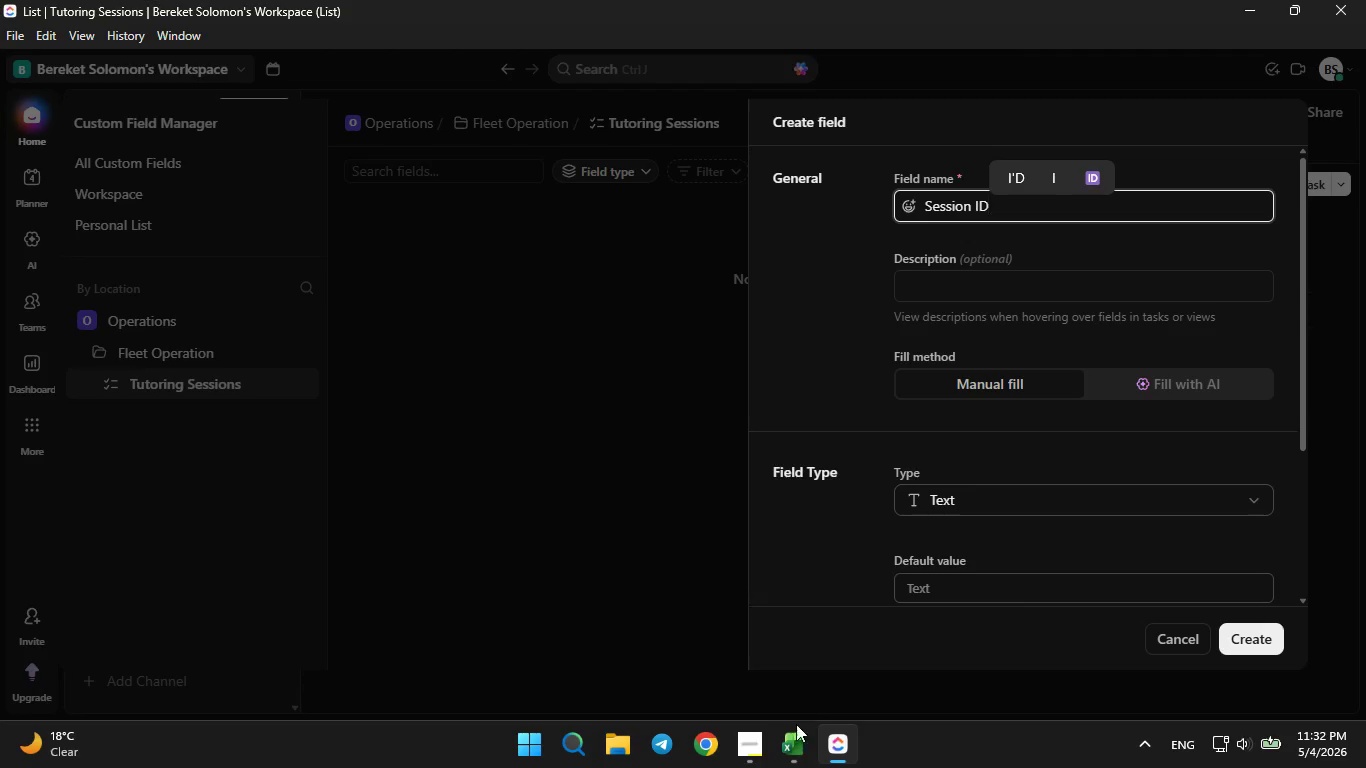 
left_click([794, 730])
 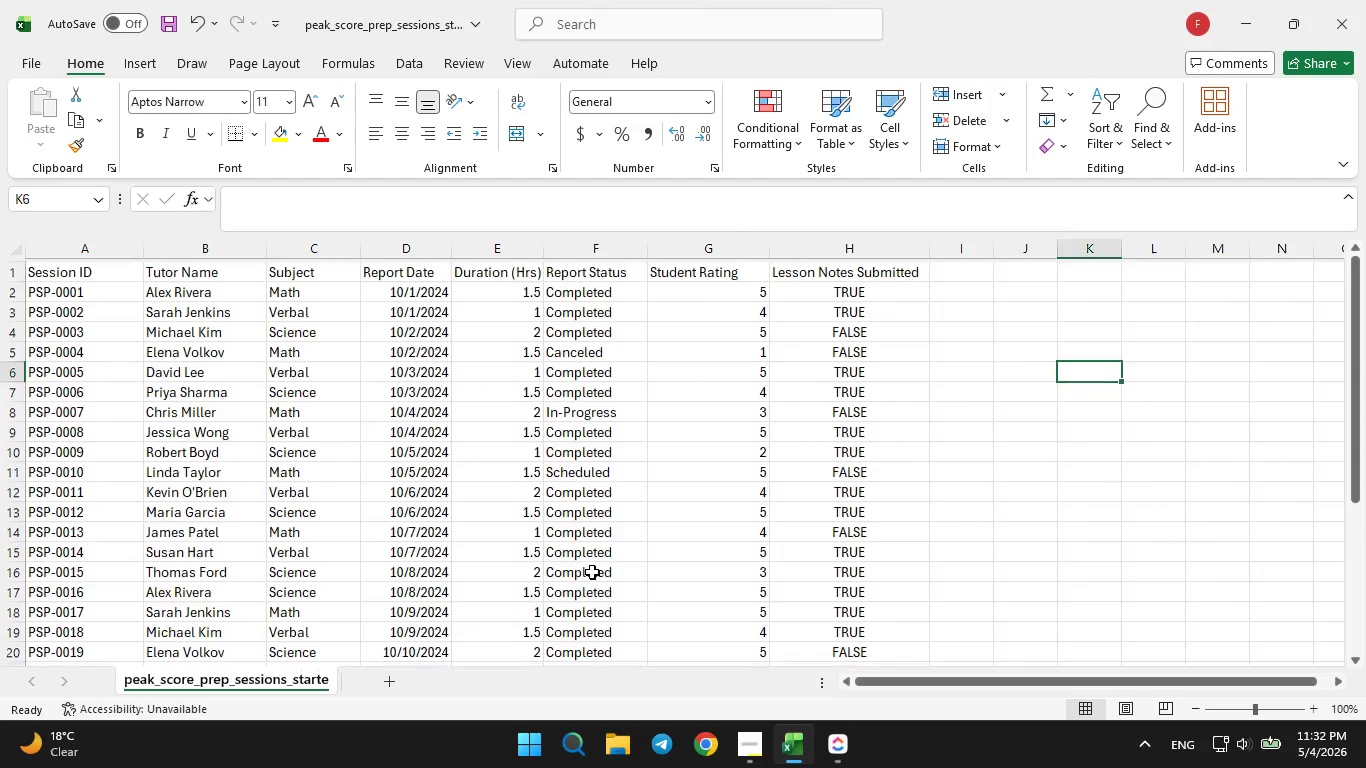 
wait(6.39)
 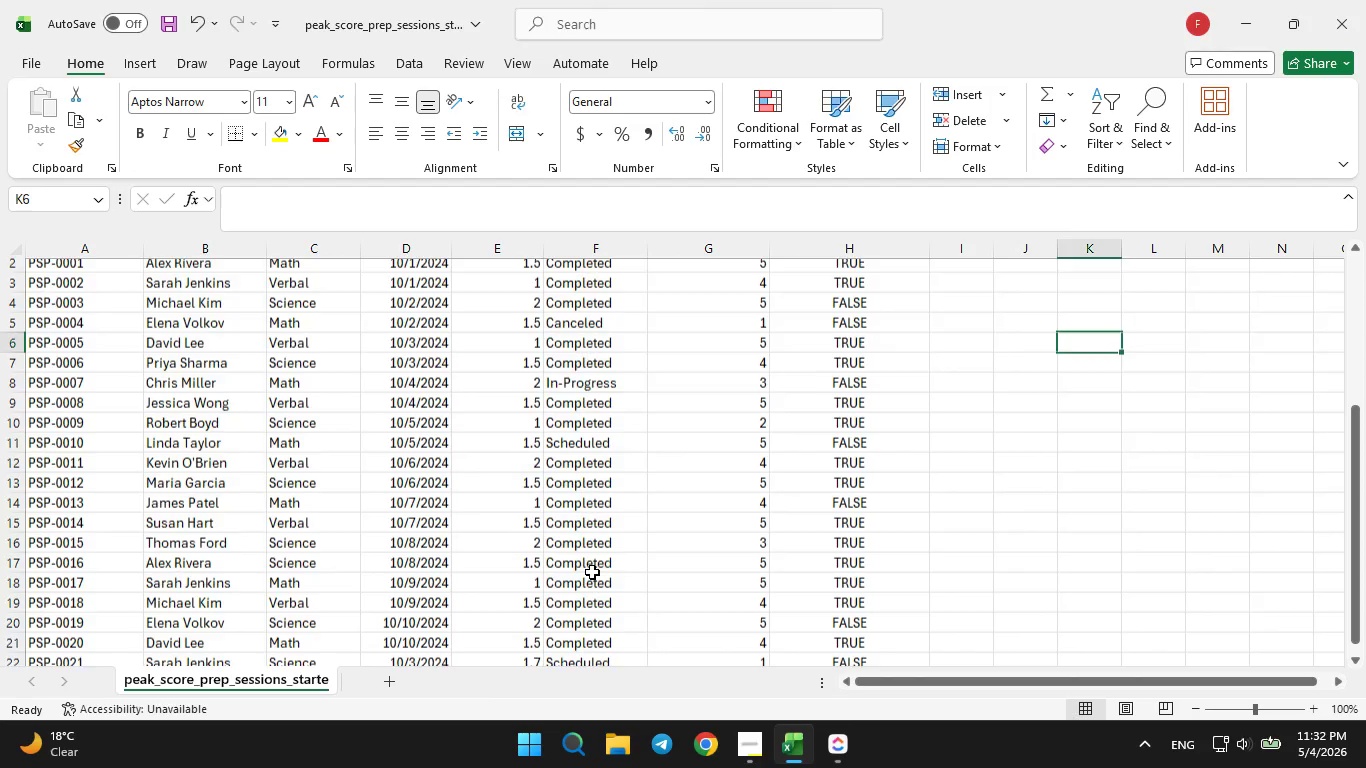 
left_click([835, 755])
 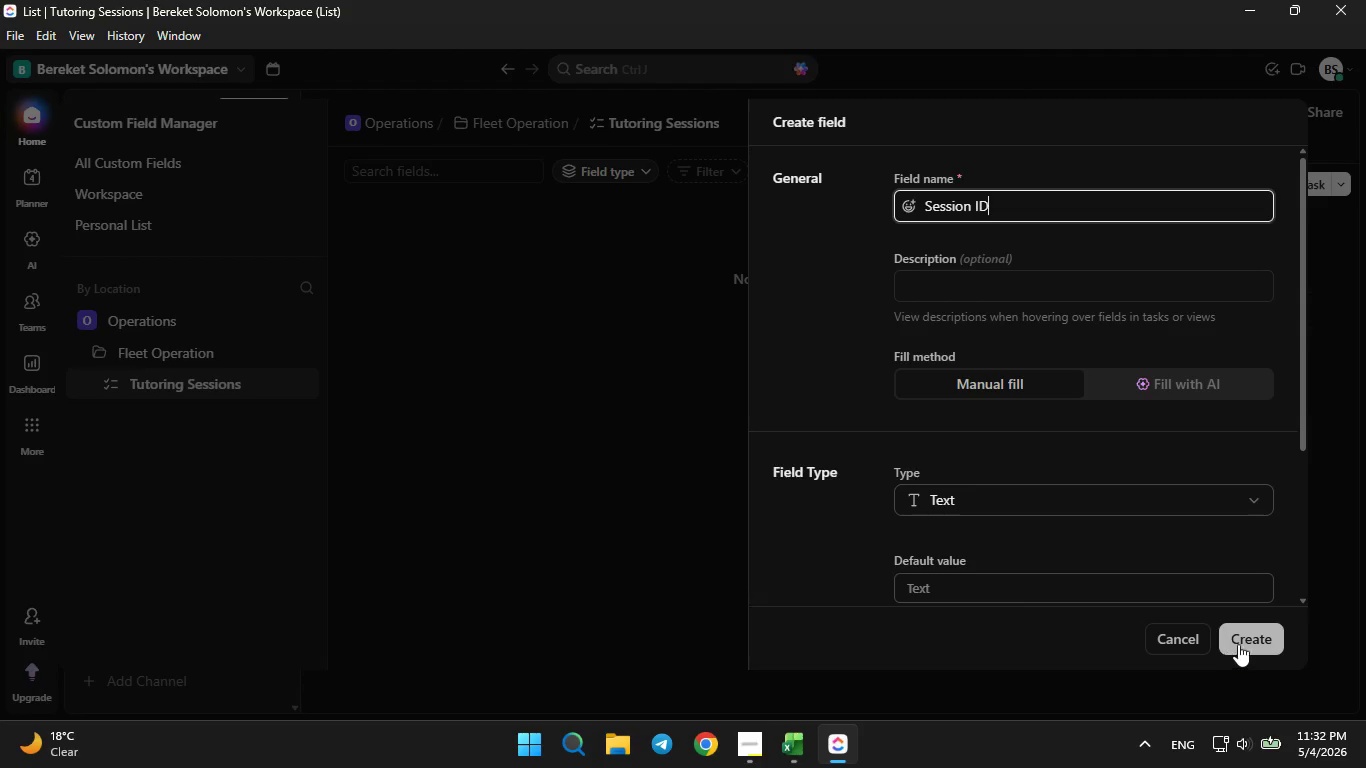 
left_click([1246, 641])
 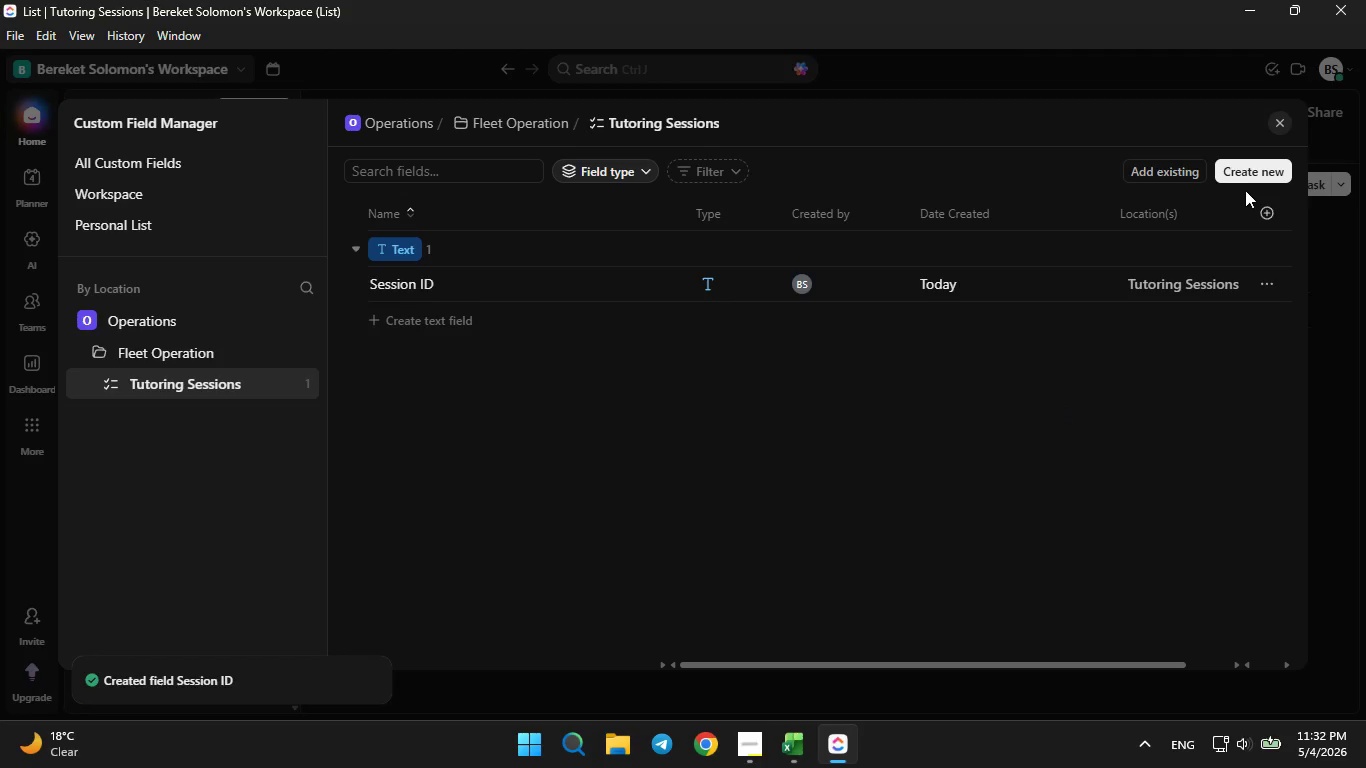 
left_click([1243, 173])
 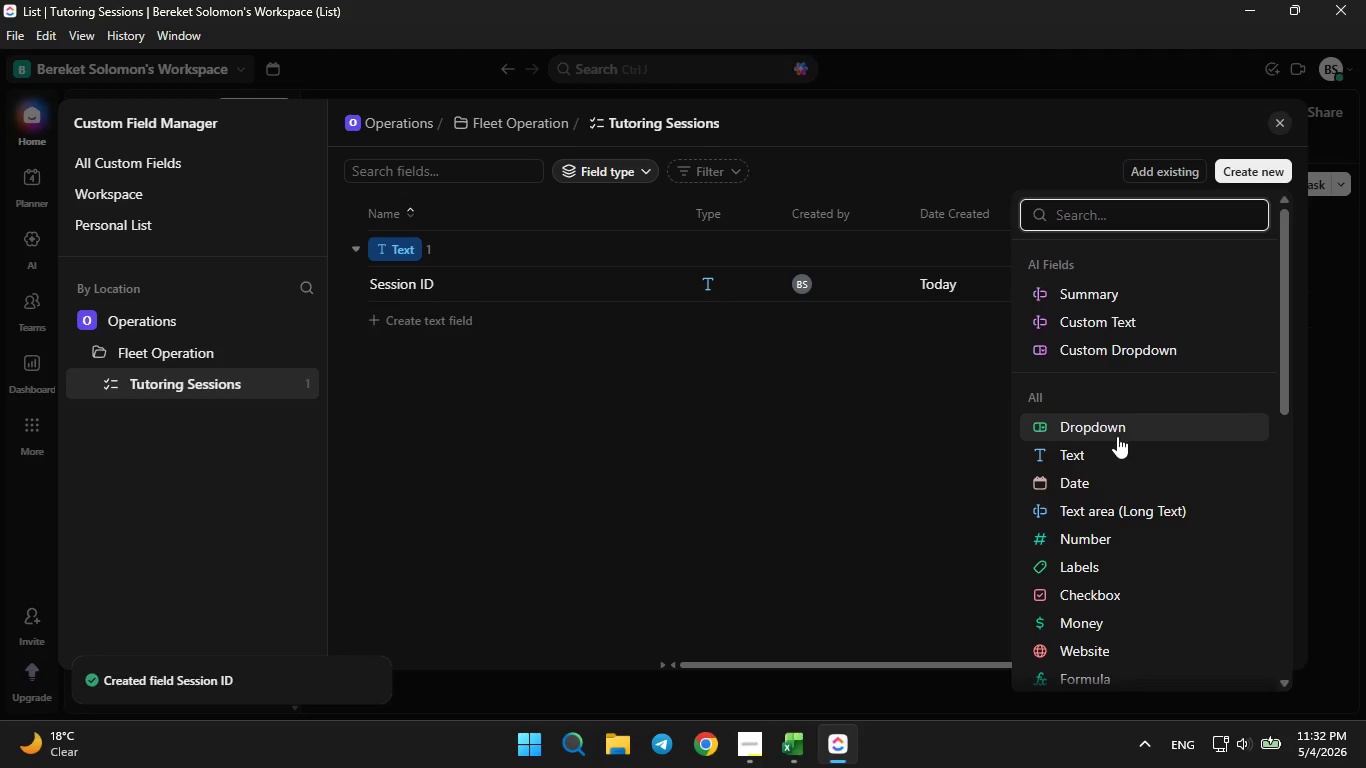 
left_click([1115, 436])
 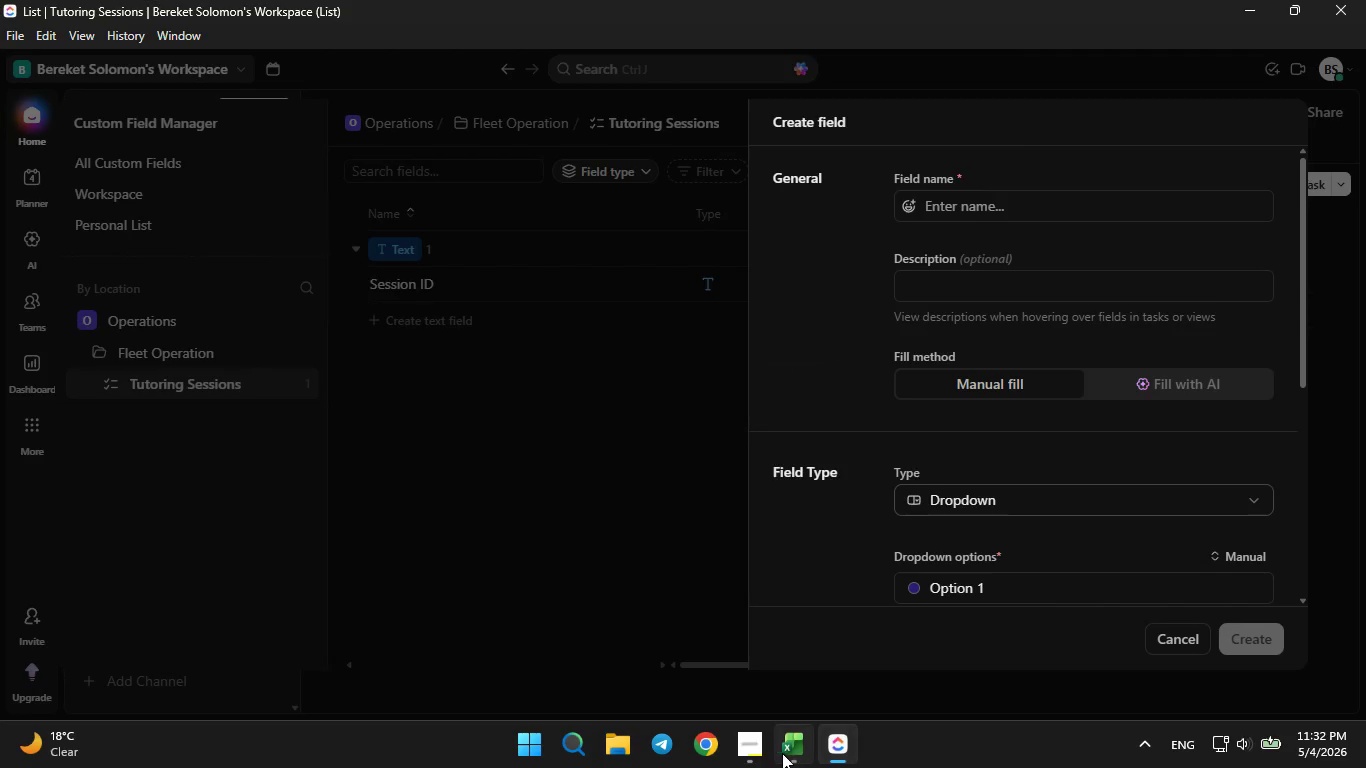 
left_click([782, 753])
 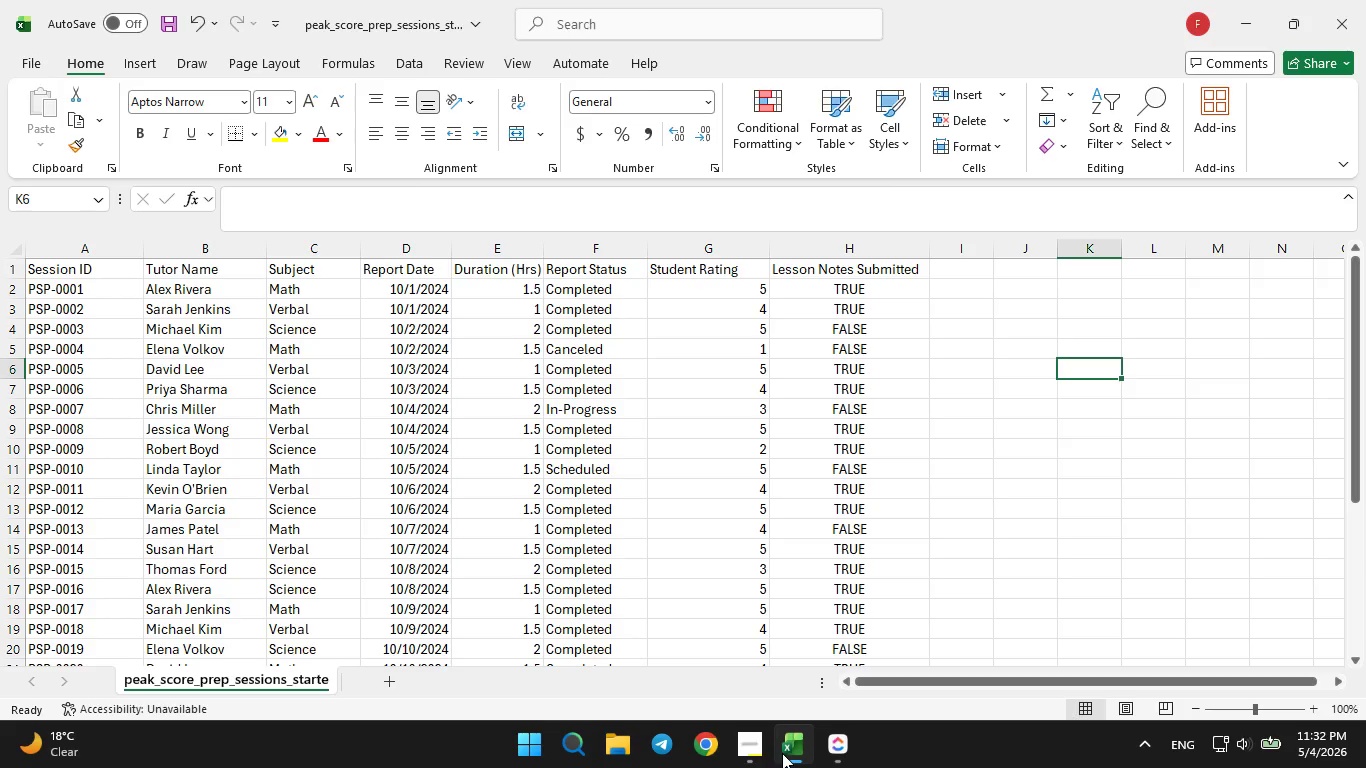 
left_click([782, 753])
 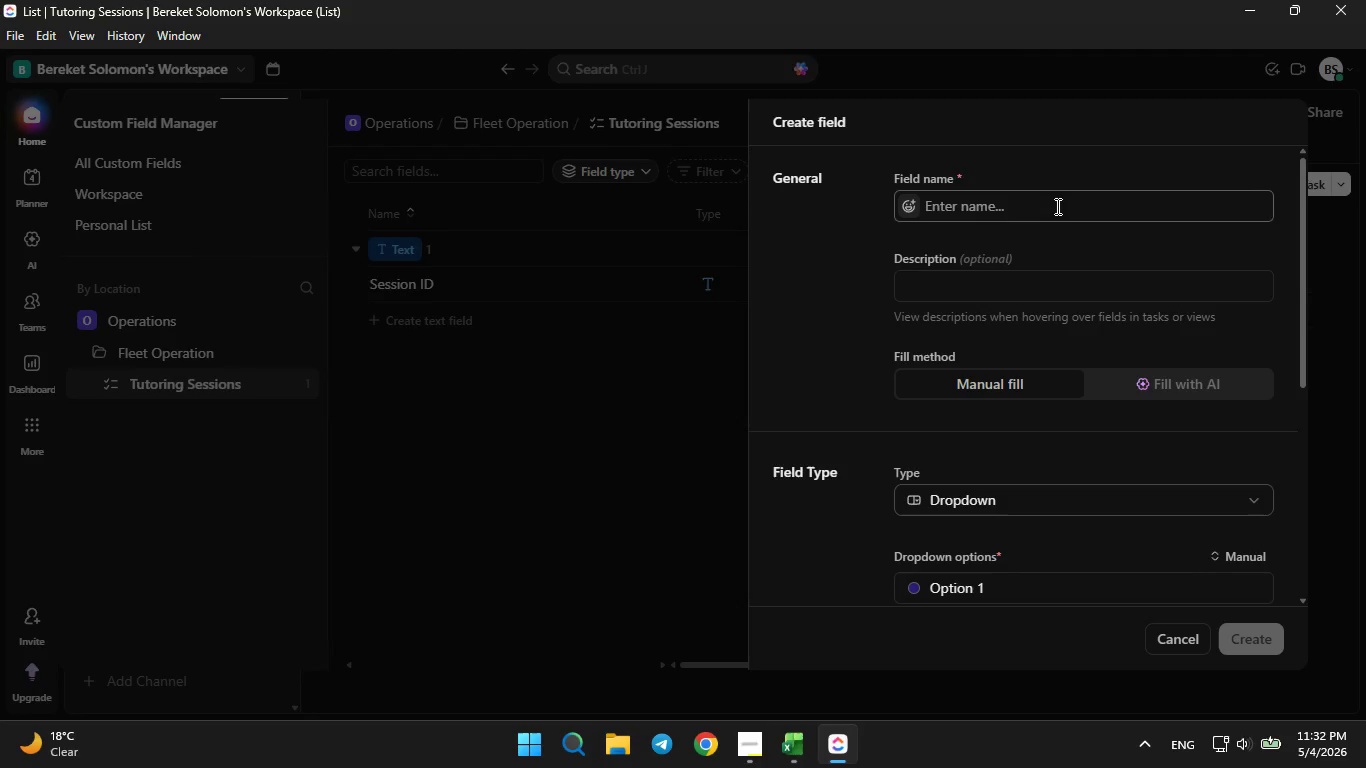 
left_click([1056, 206])
 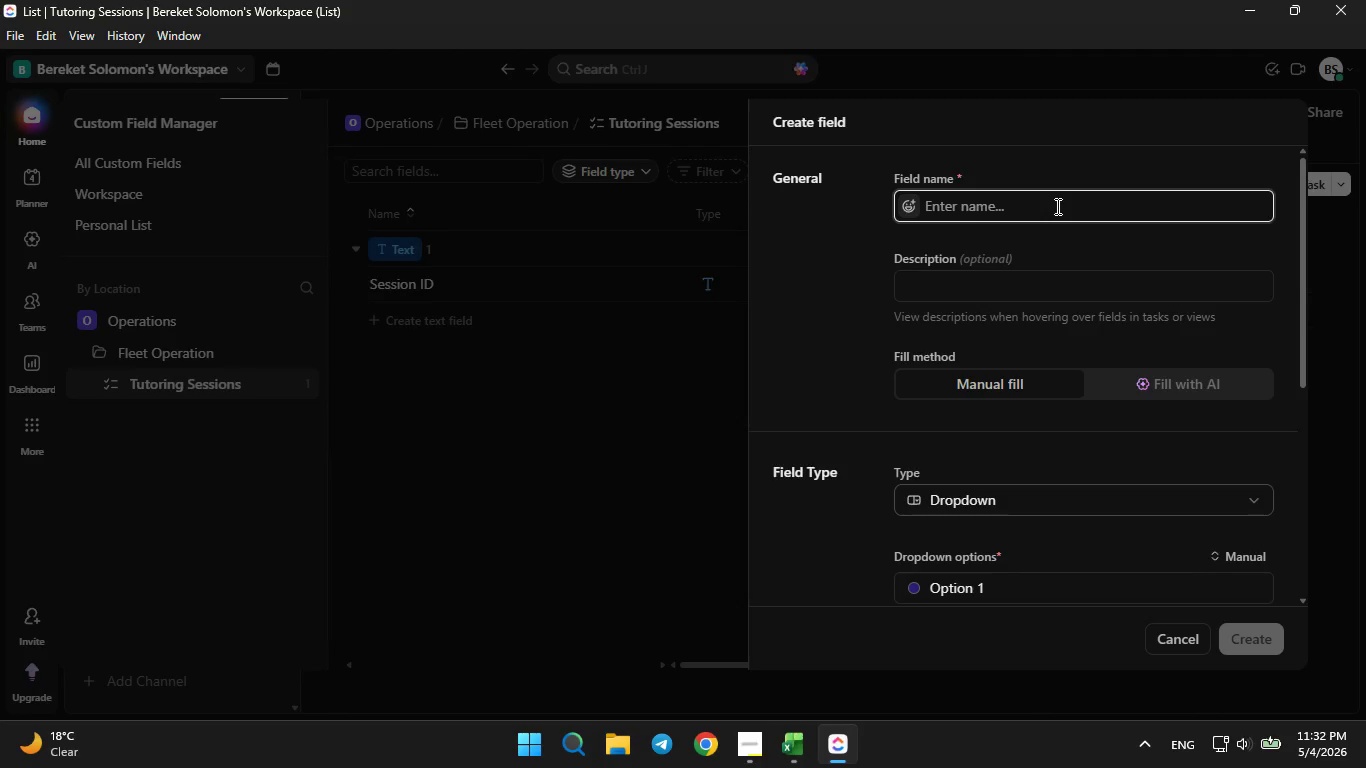 
type(Tutor Name)
 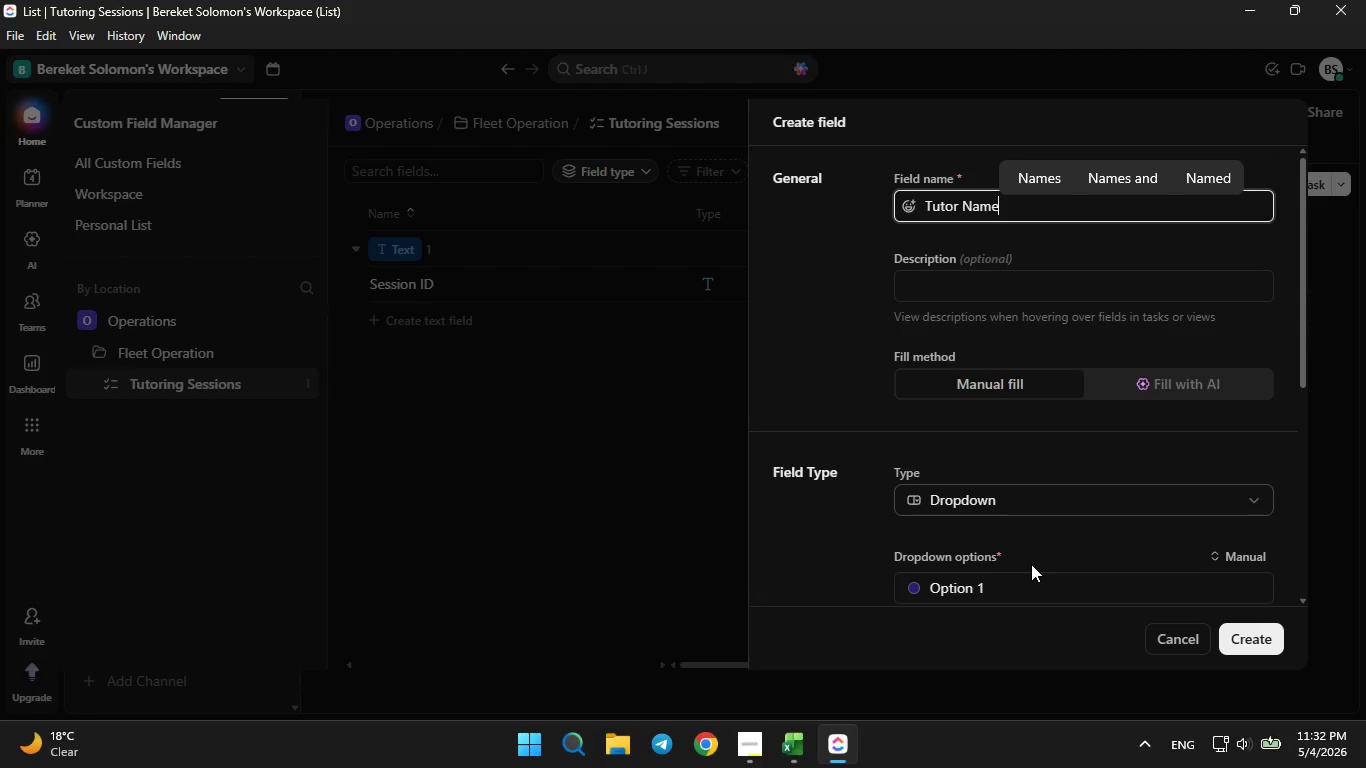 
scroll: coordinate [1031, 564], scroll_direction: down, amount: 1.0
 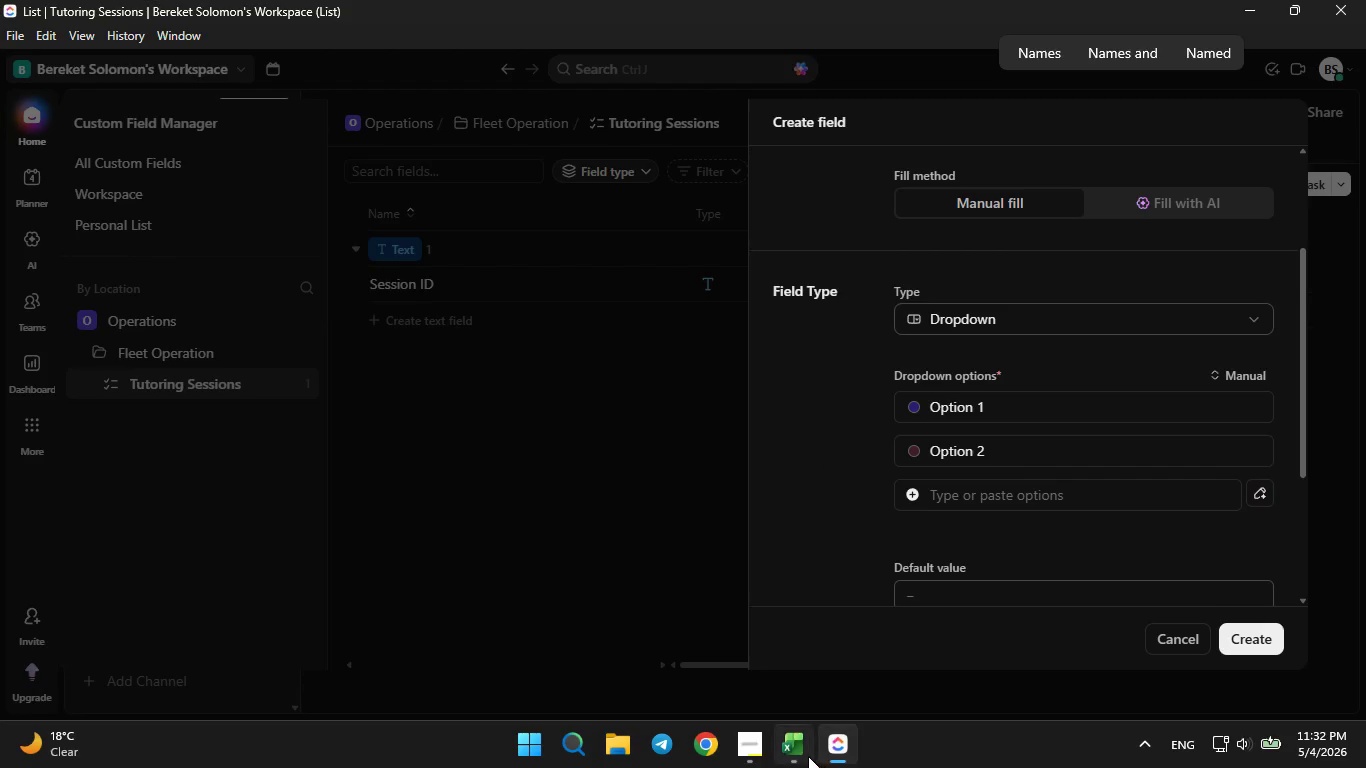 
left_click([804, 754])
 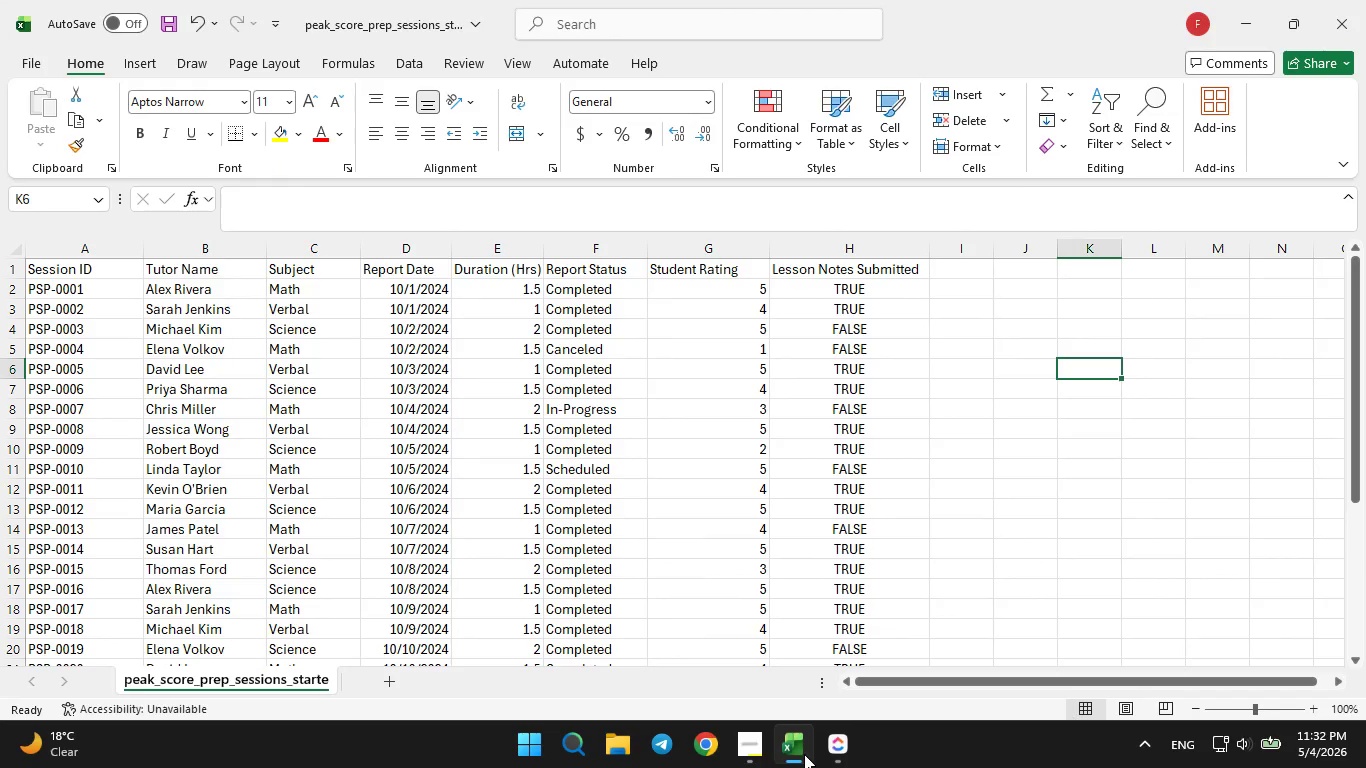 
left_click([804, 754])
 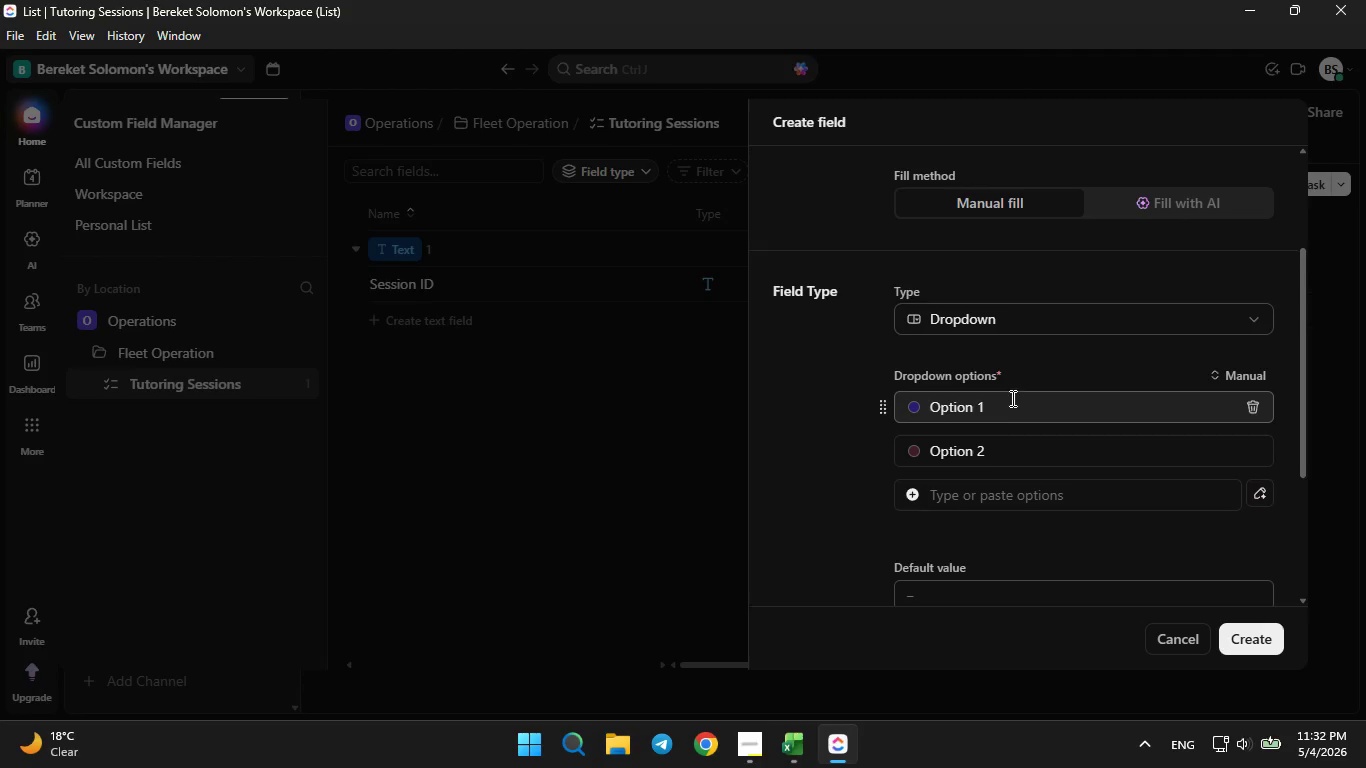 
left_click([1010, 398])
 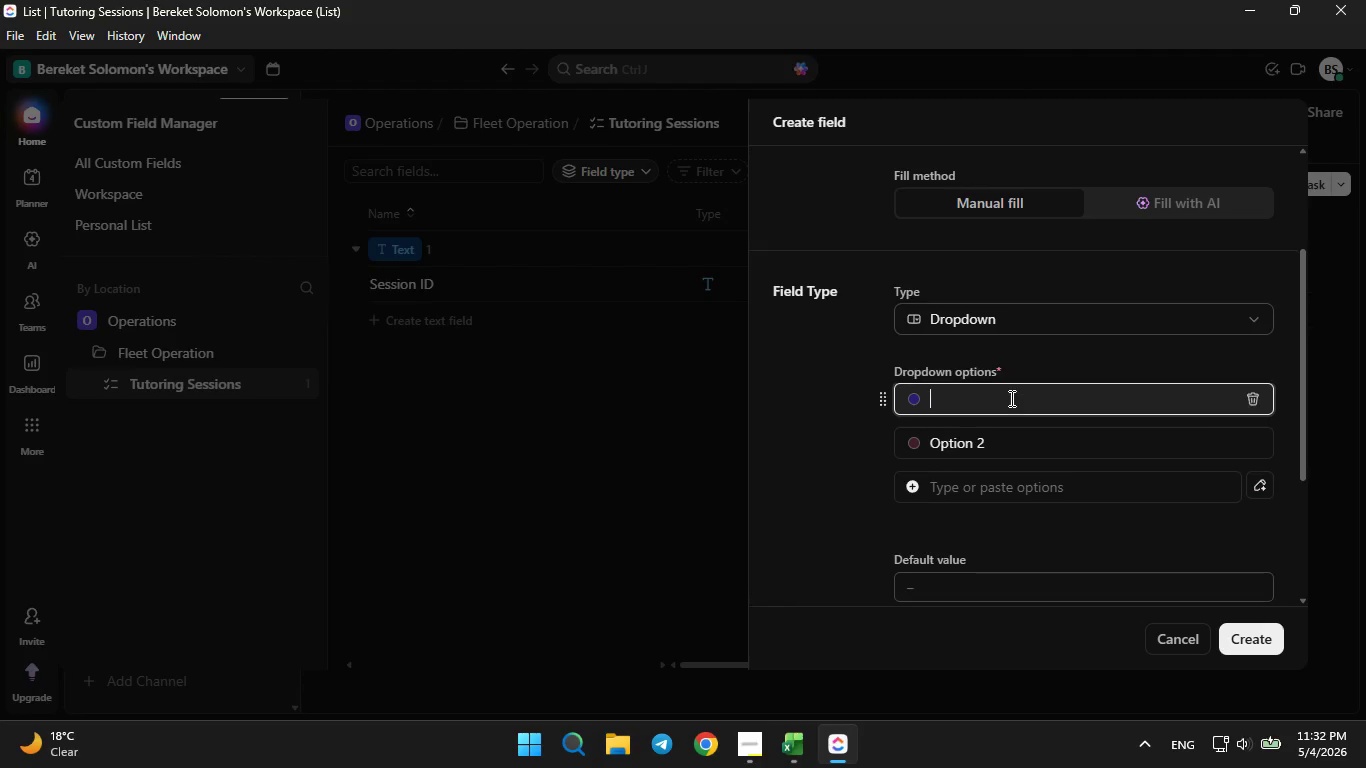 
key(Backspace)
type(Alex Rivera)
 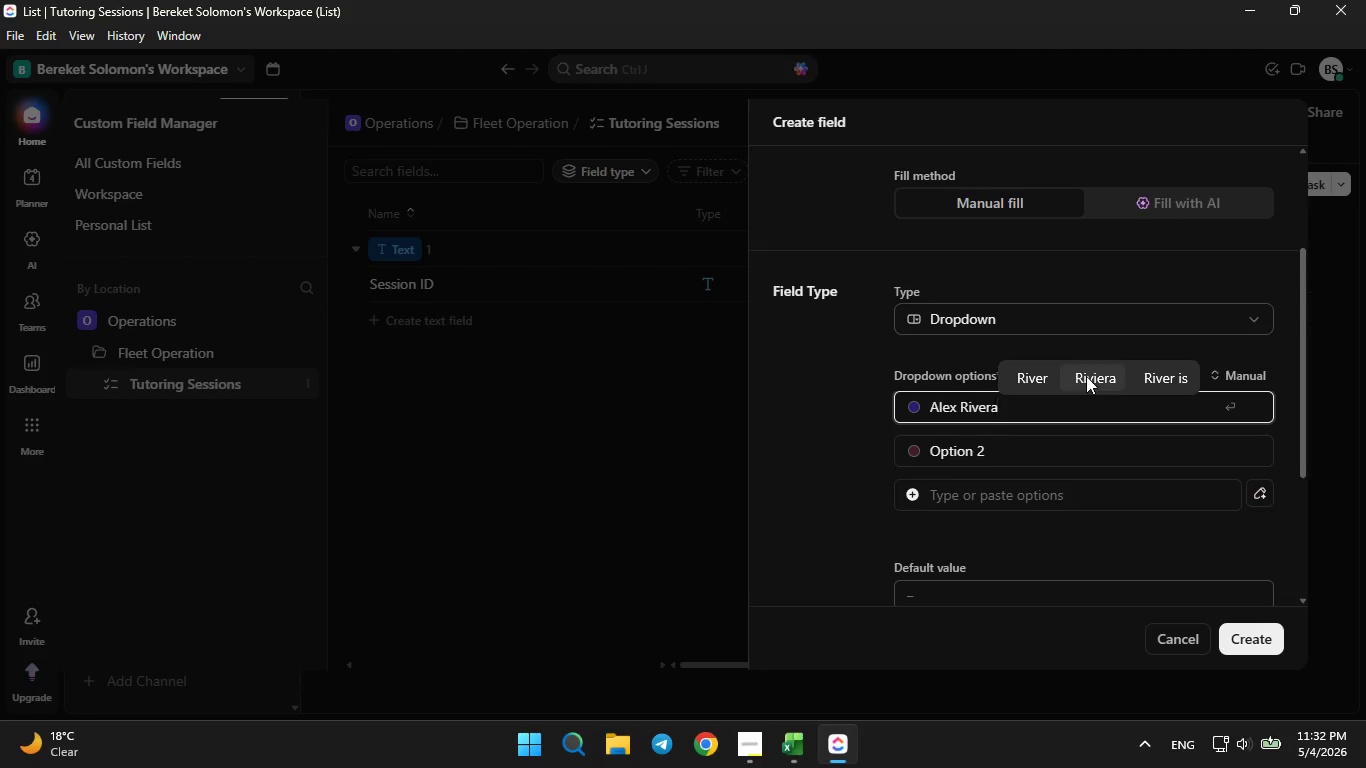 
left_click([1086, 376])
 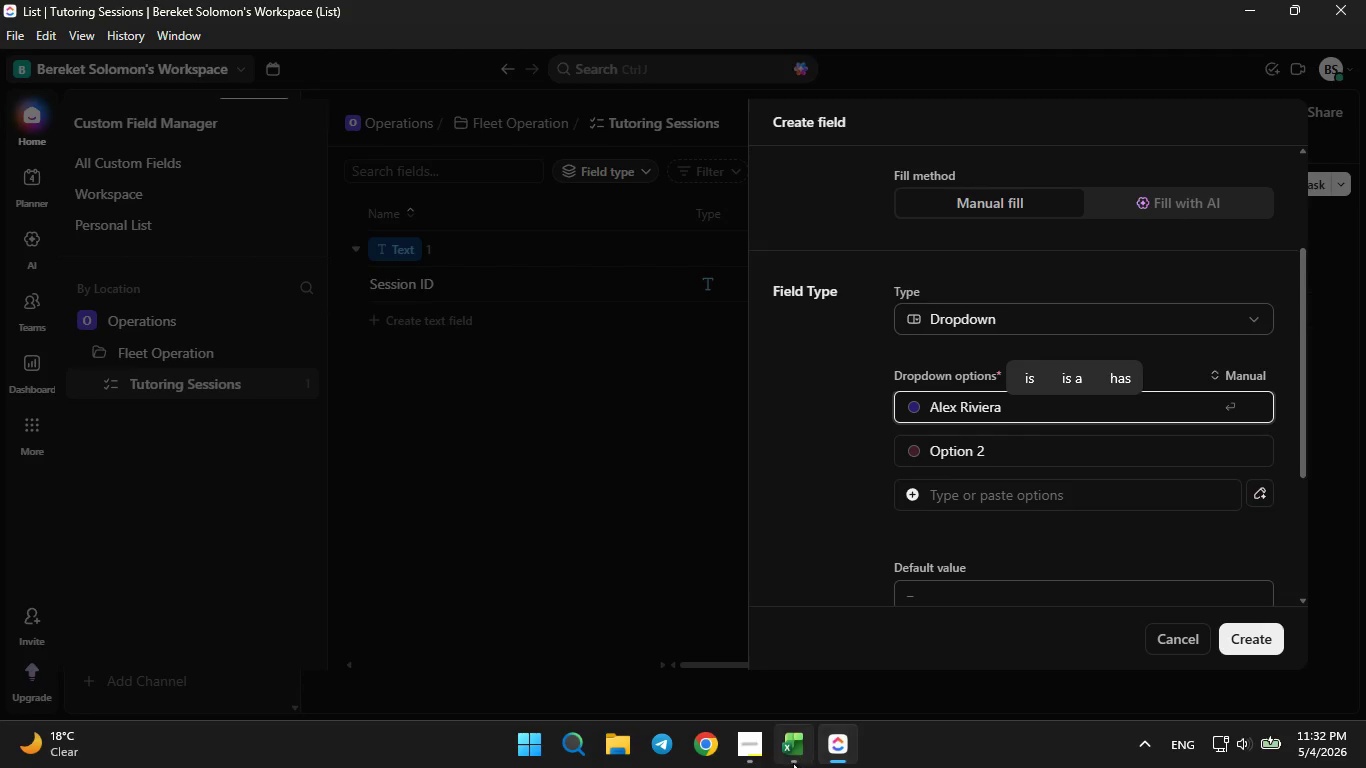 
left_click([793, 763])
 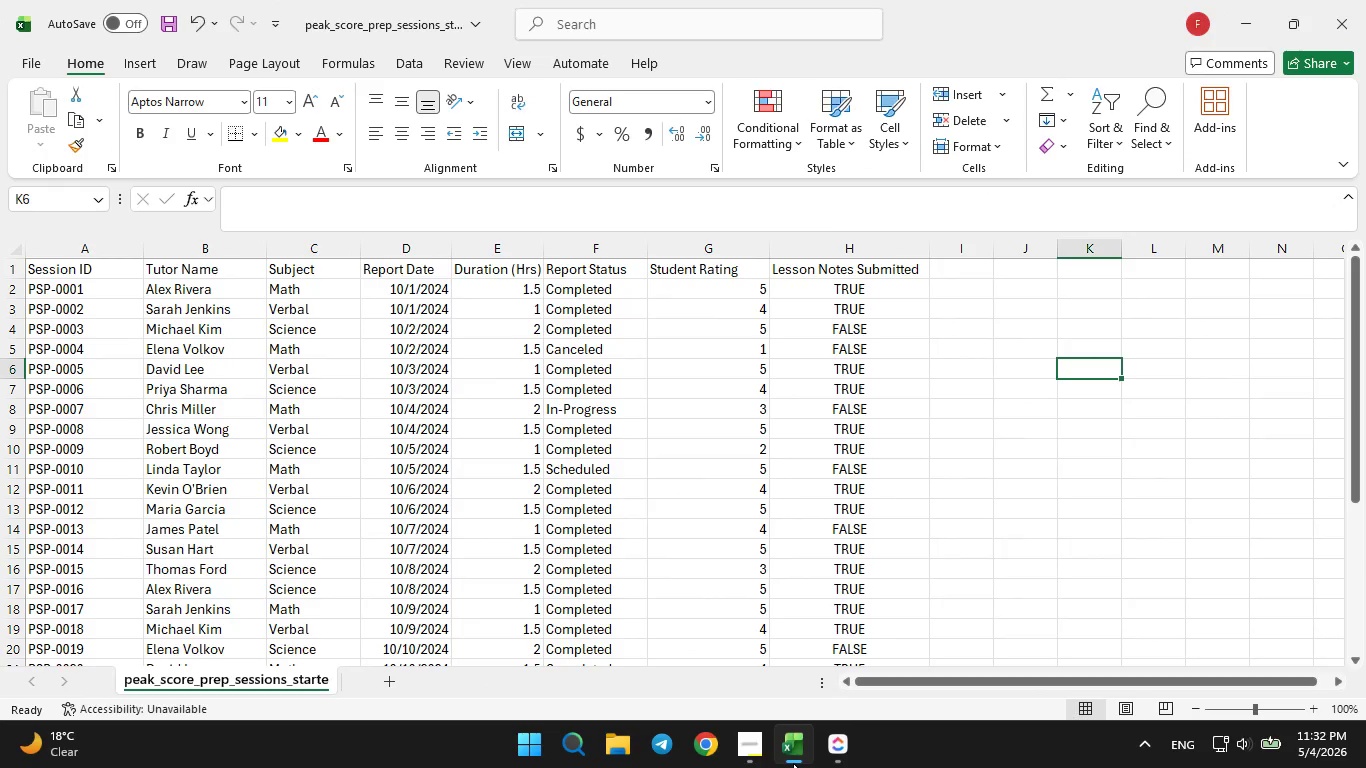 
left_click([793, 763])
 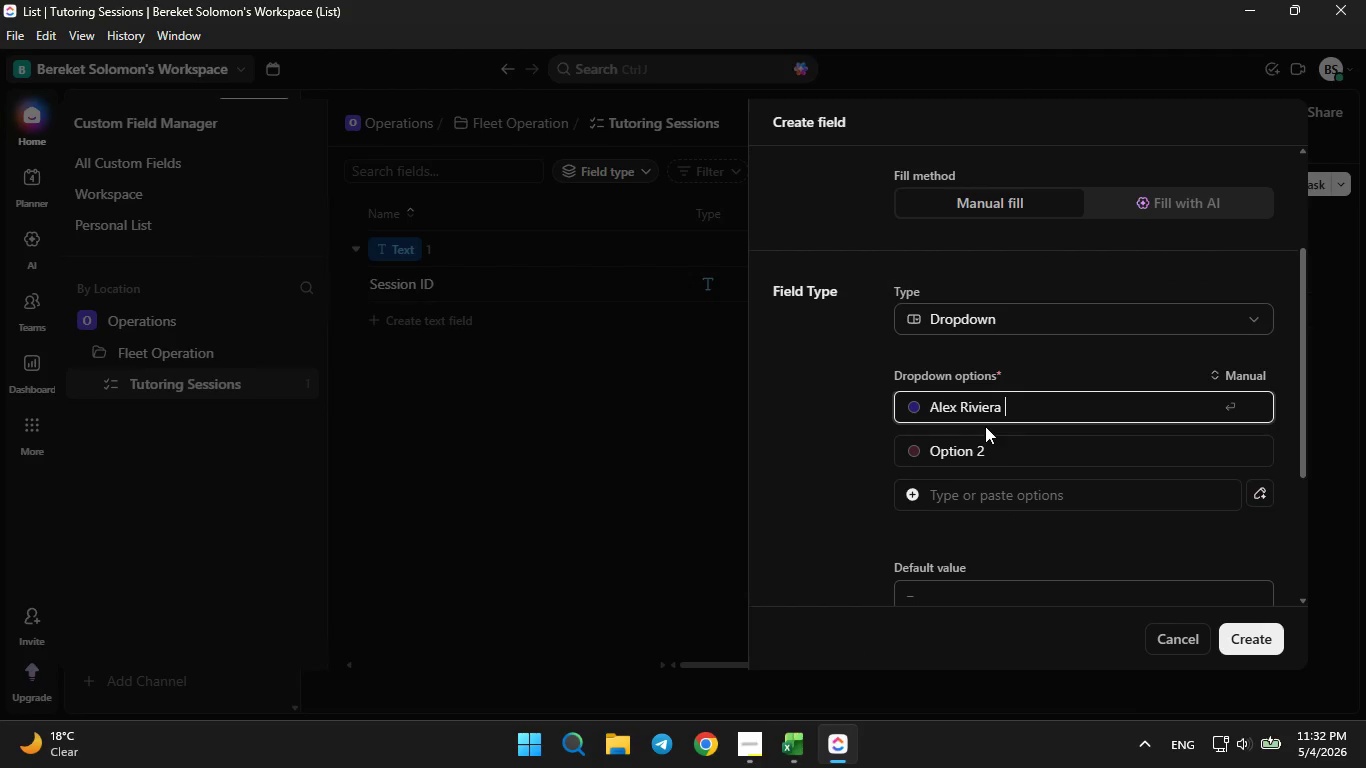 
key(ArrowLeft)
 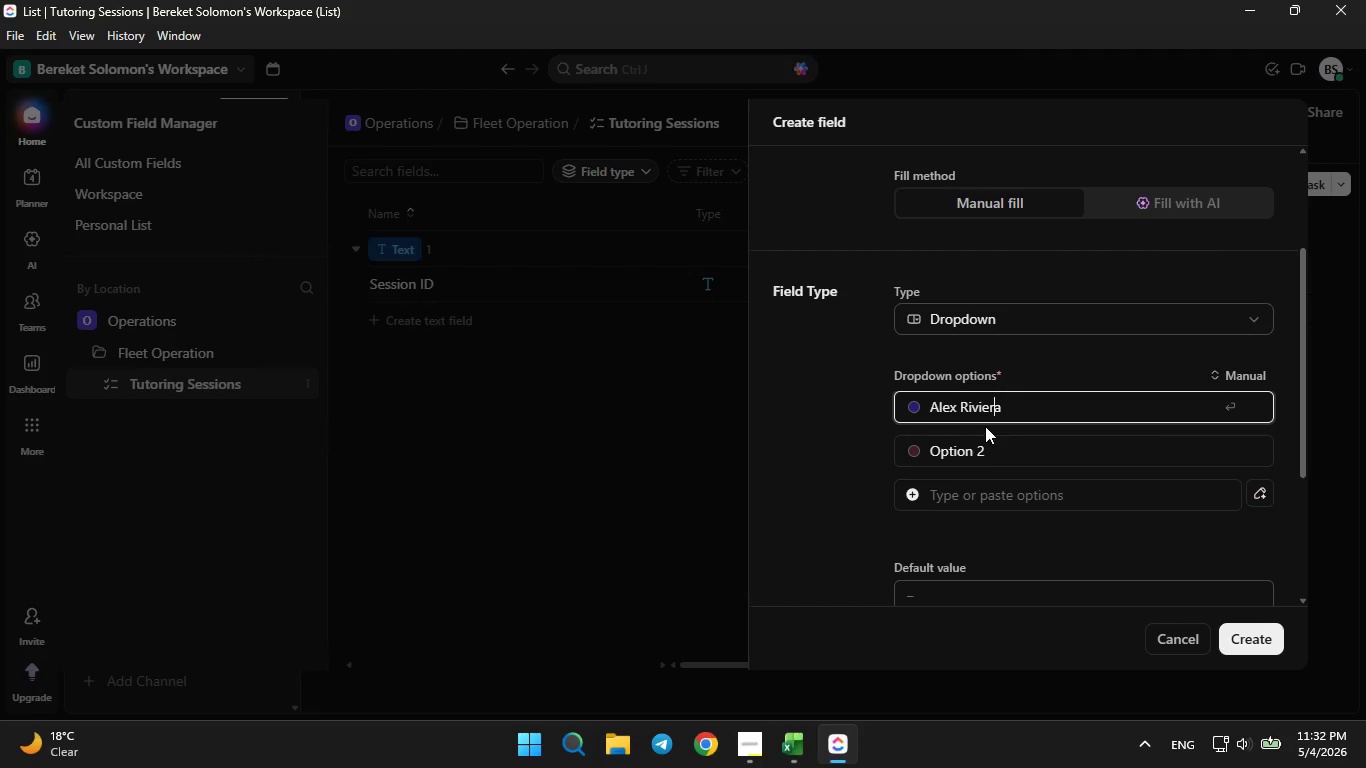 
key(ArrowLeft)
 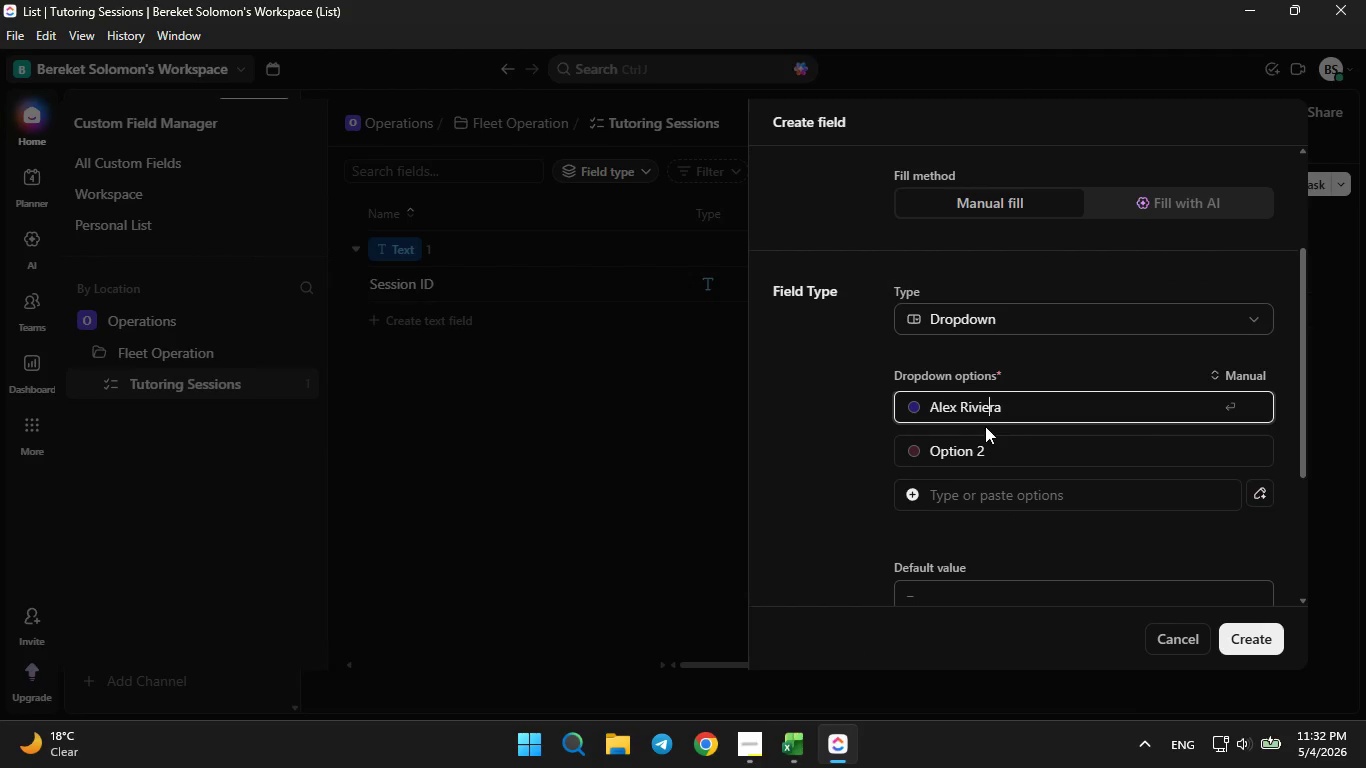 
key(ArrowLeft)
 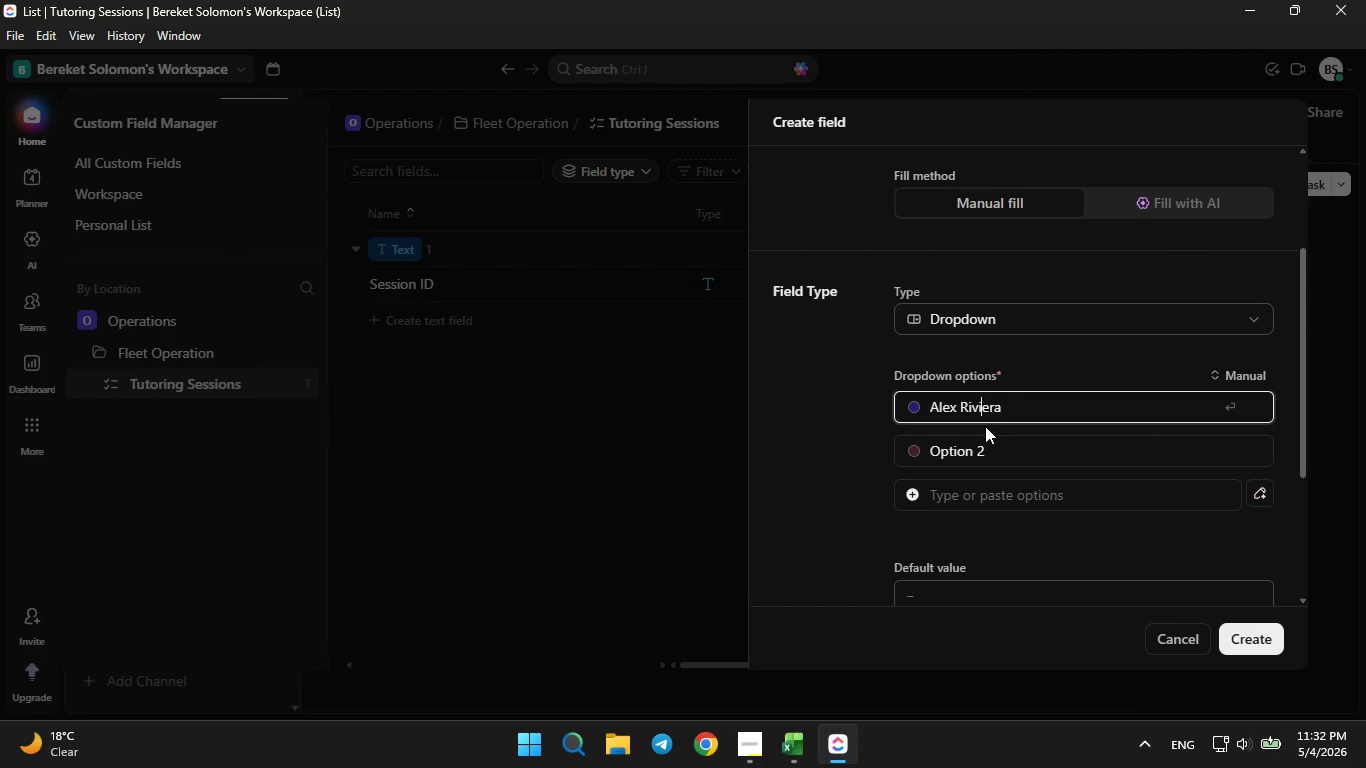 
key(ArrowLeft)
 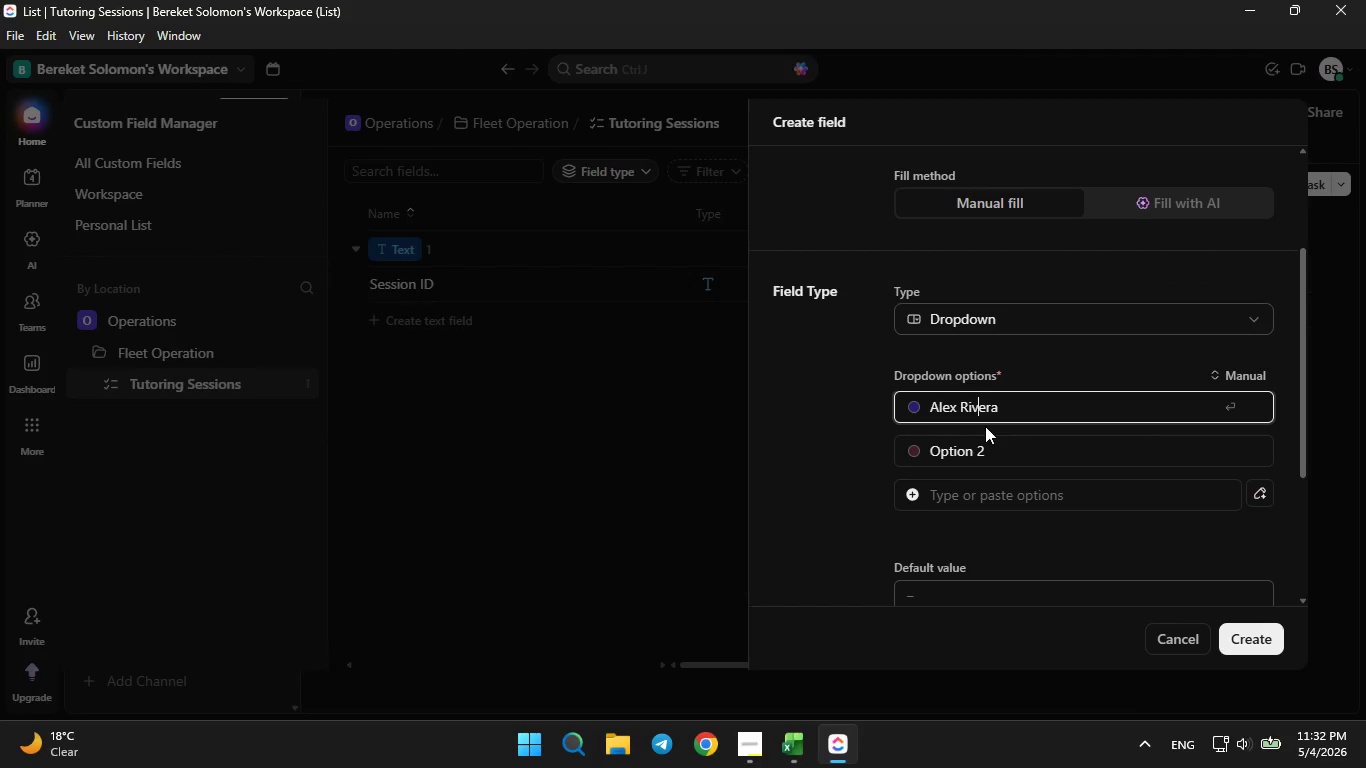 
key(Backspace)
 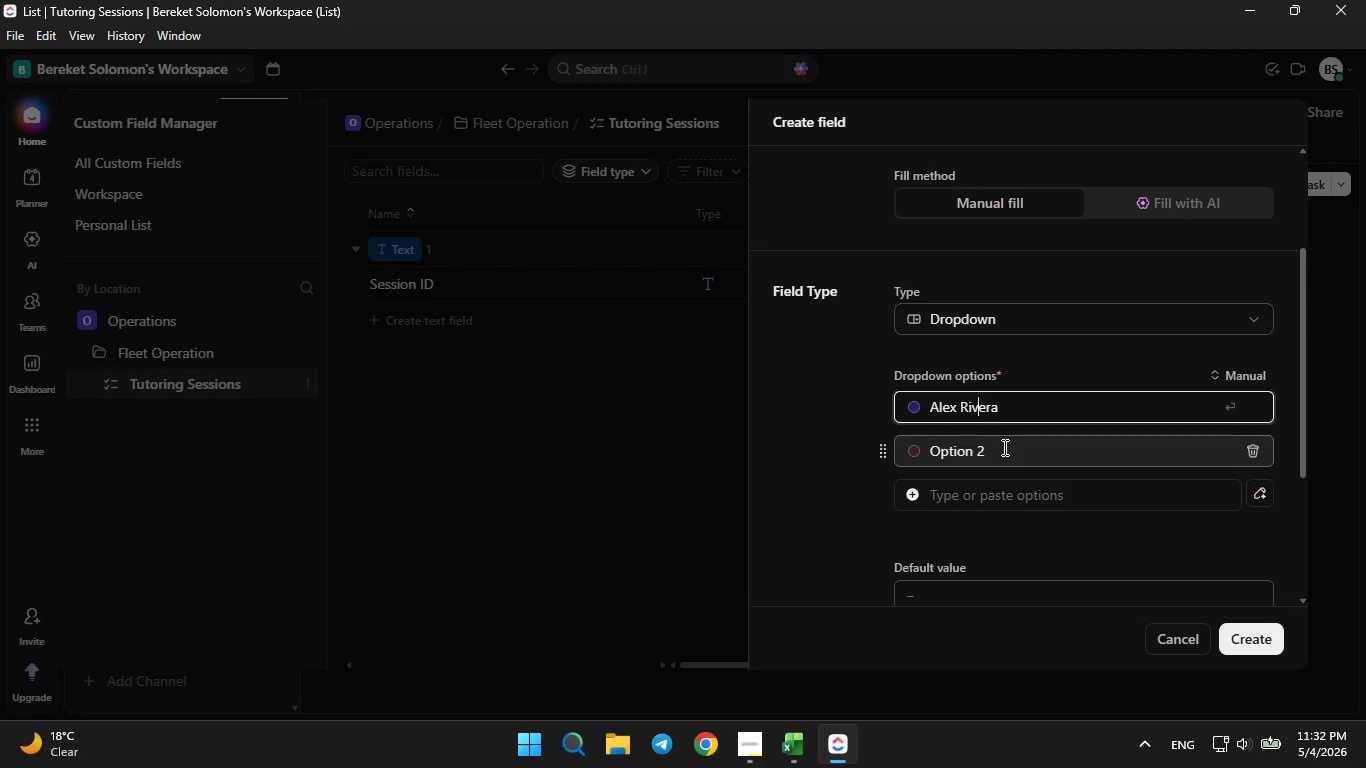 
left_click([1003, 447])
 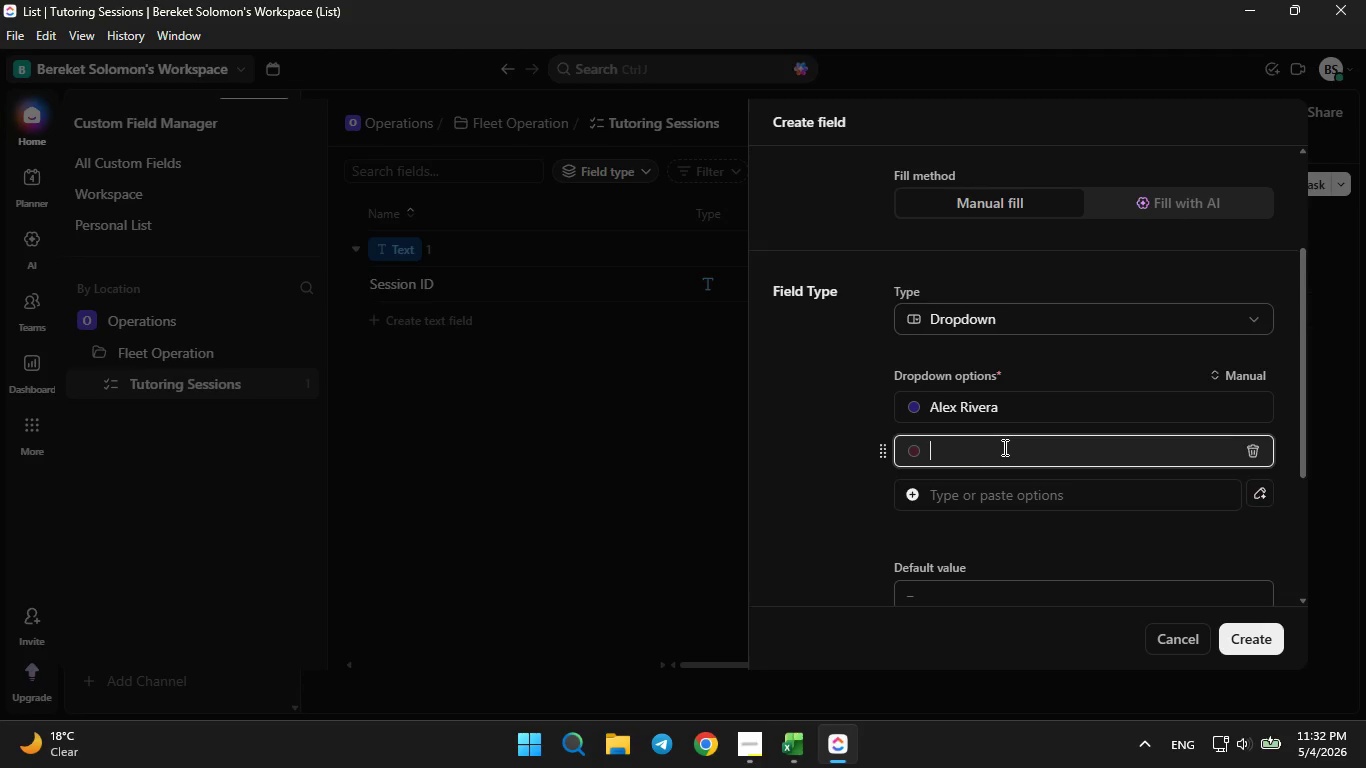 
key(Backspace)
 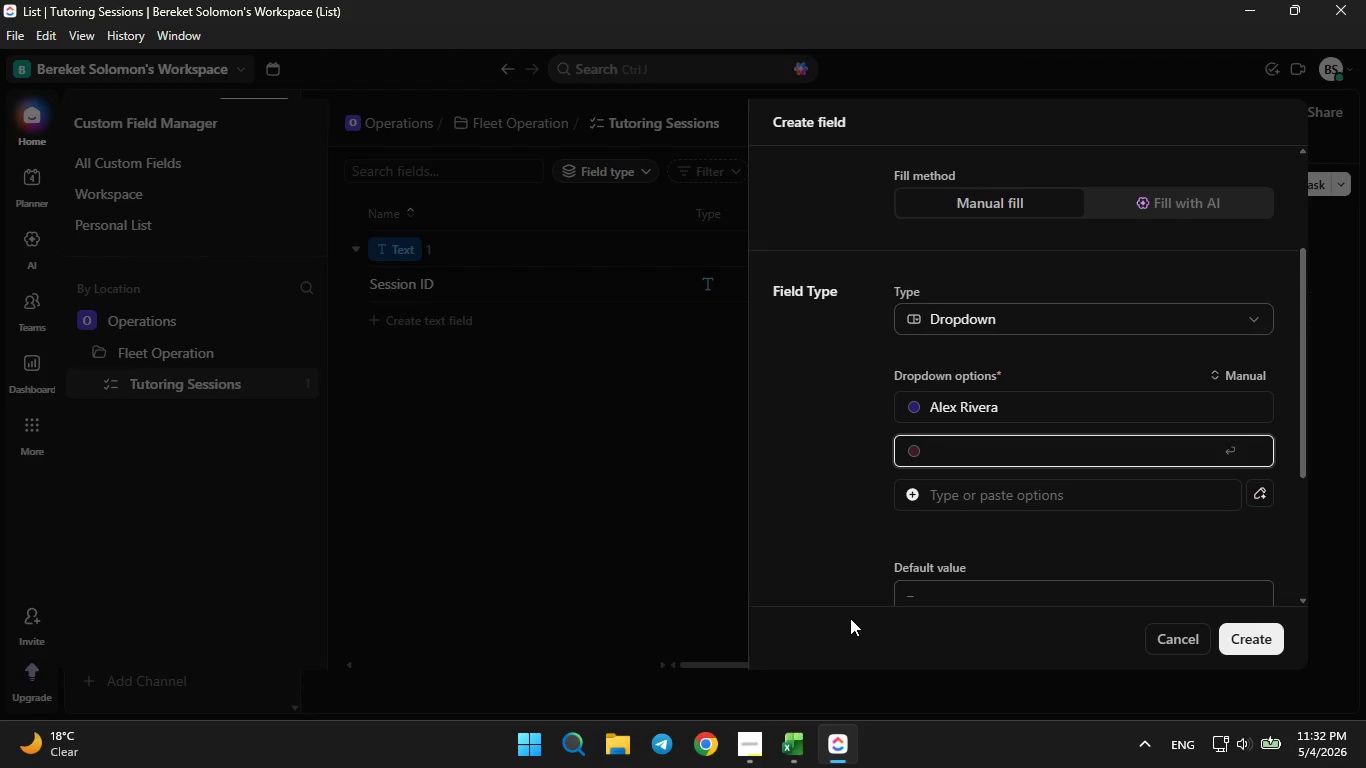 
type(Sarah Jenk)
 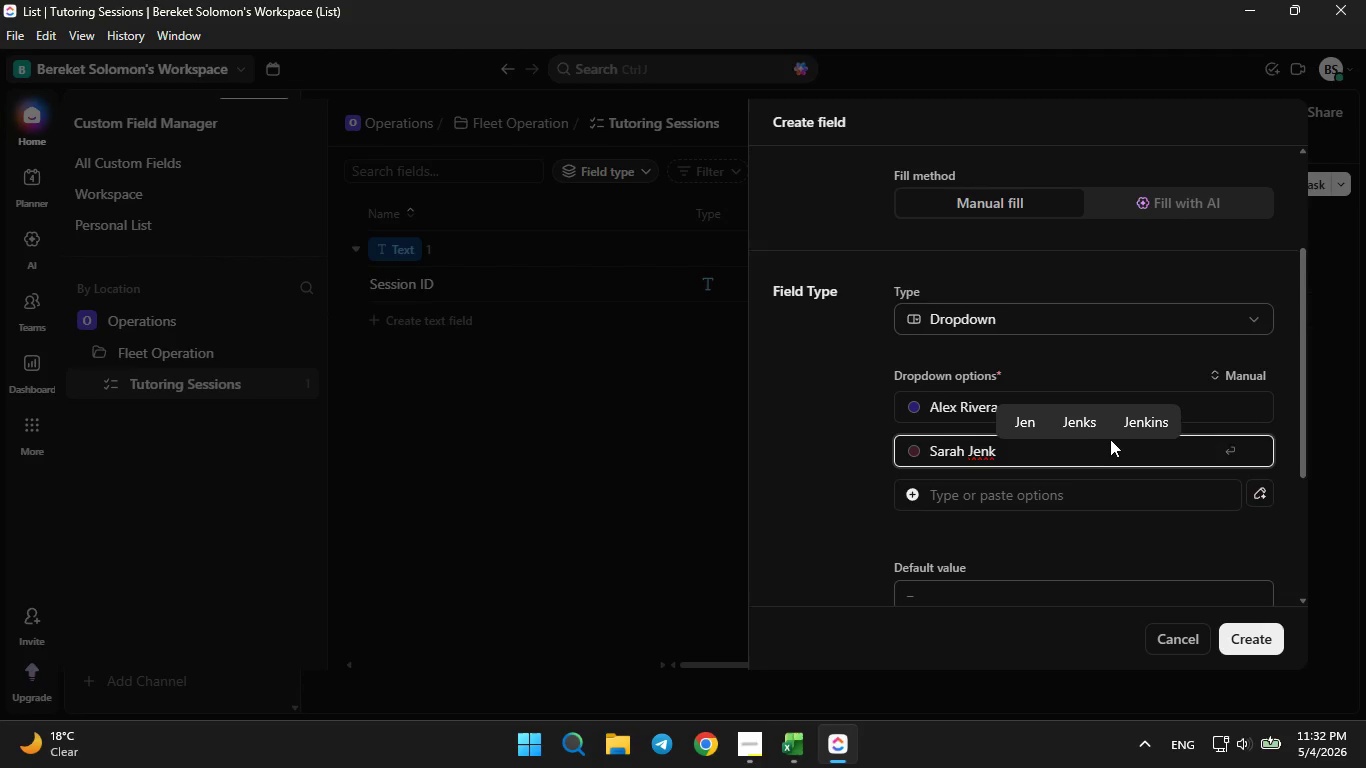 
left_click([1117, 432])
 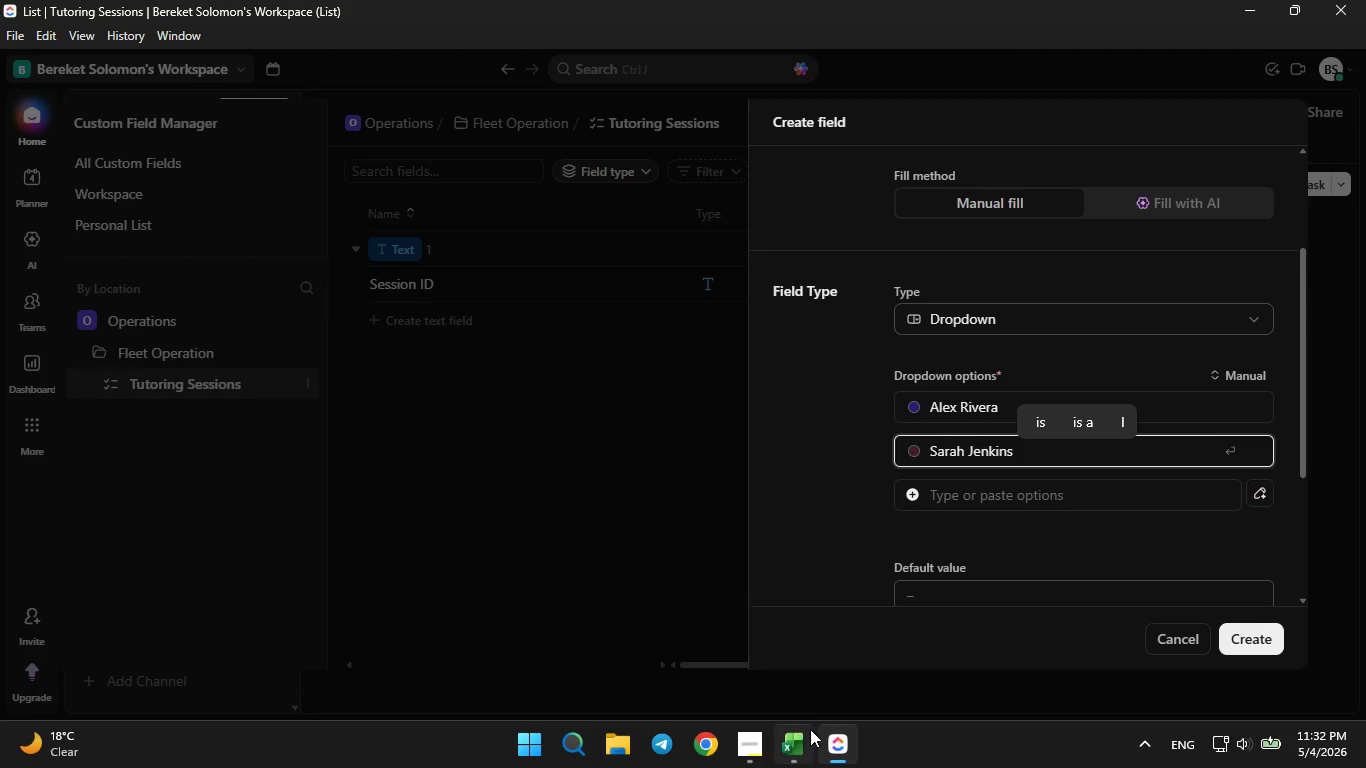 
left_click([810, 729])
 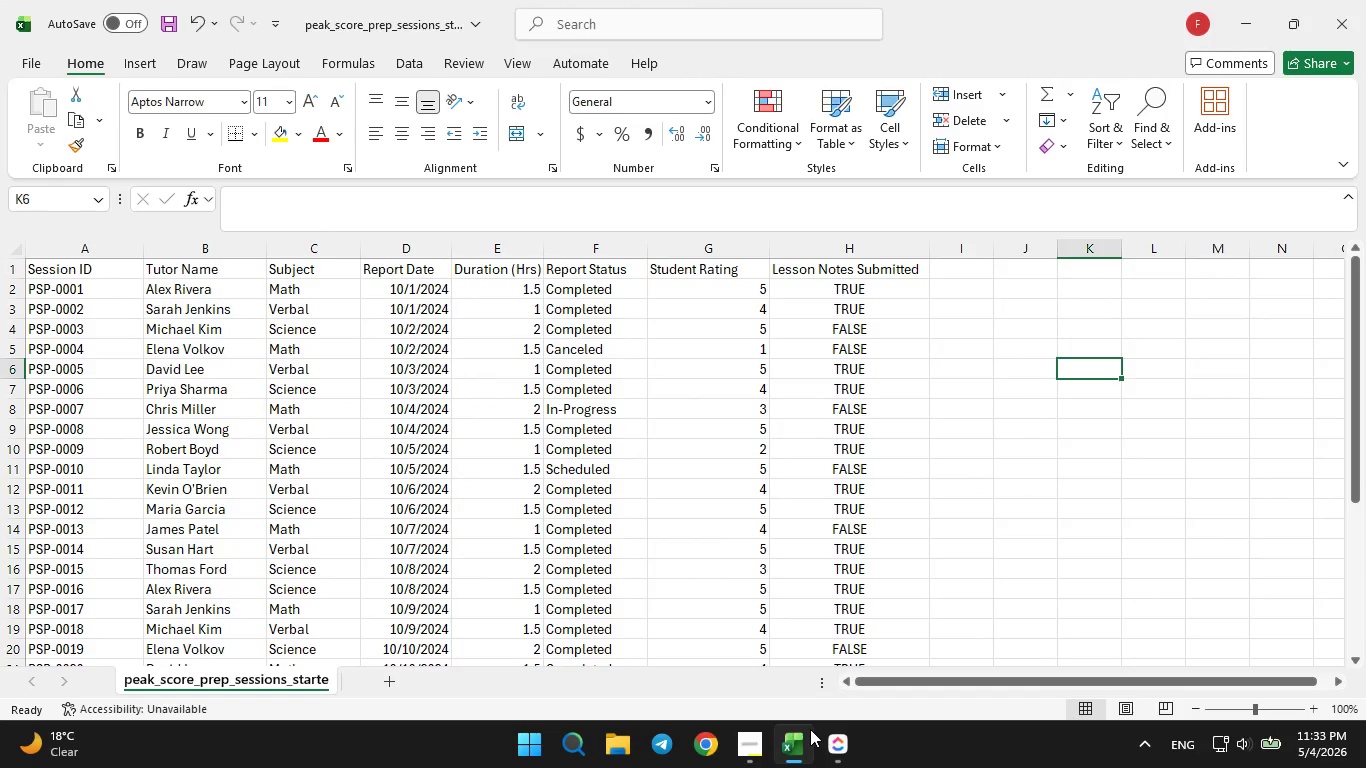 
left_click([810, 729])
 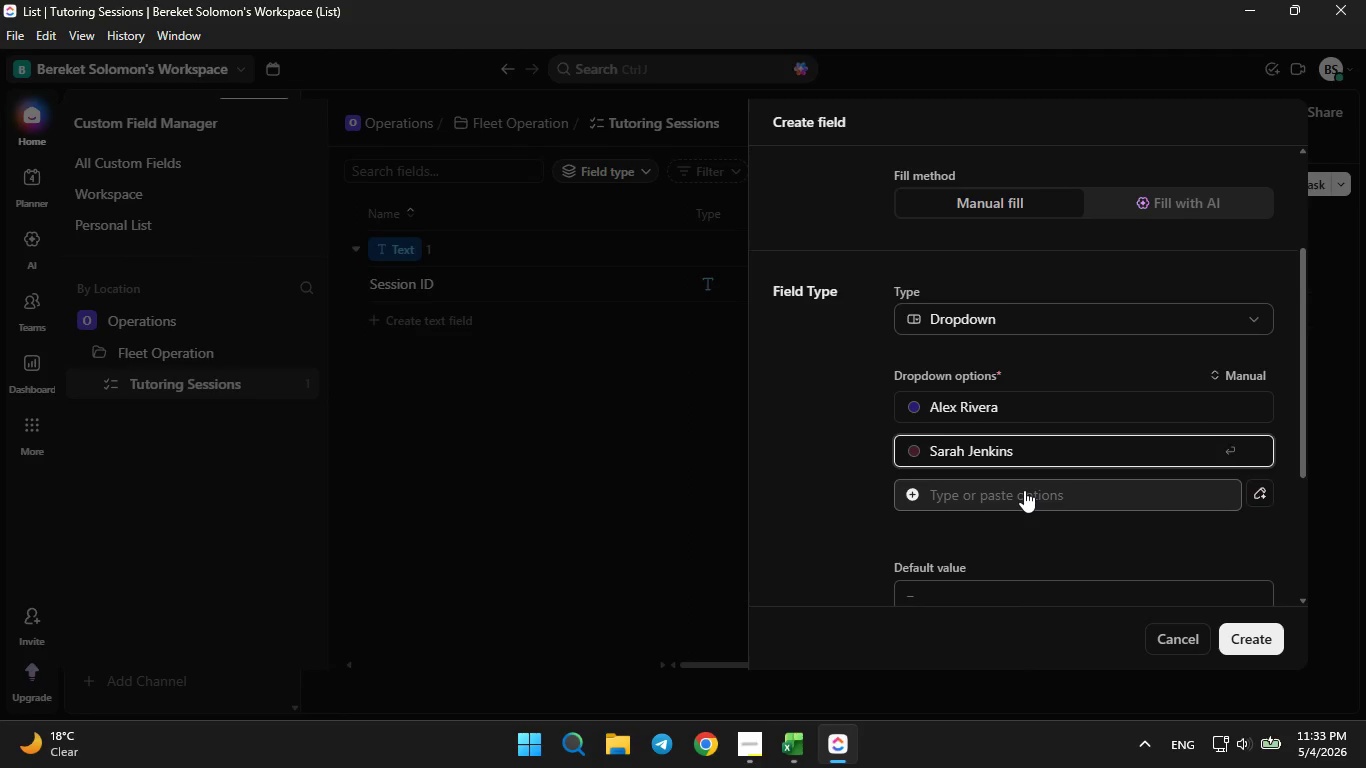 
left_click([1024, 490])
 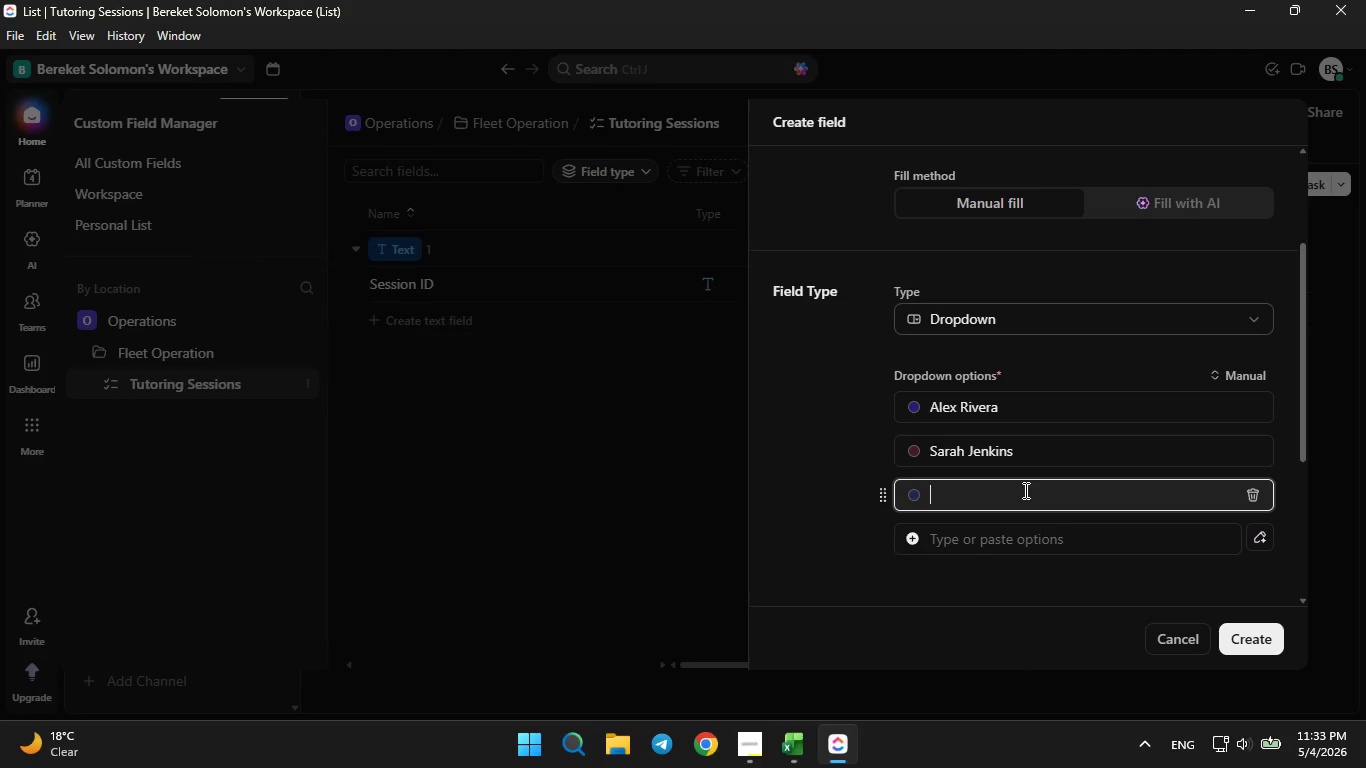 
type(Michael Kim)
 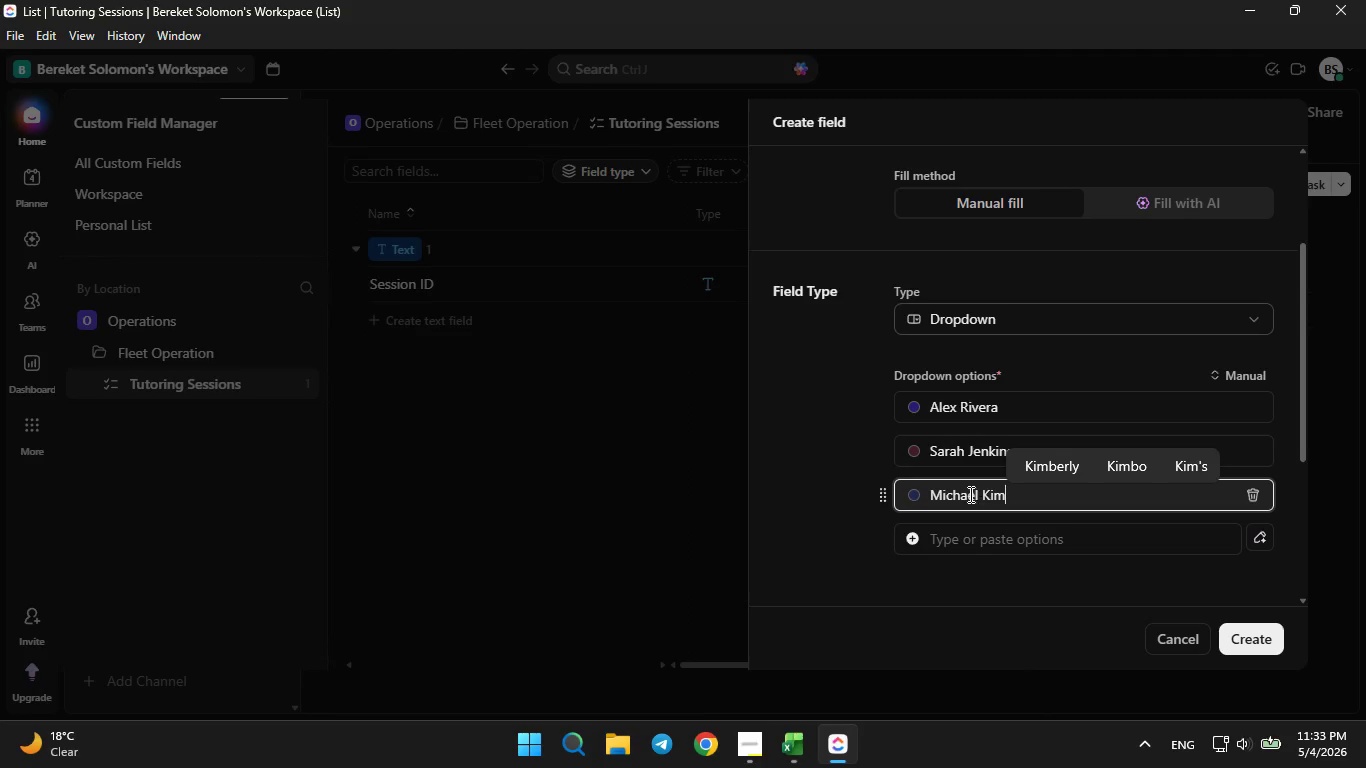 
left_click([969, 494])
 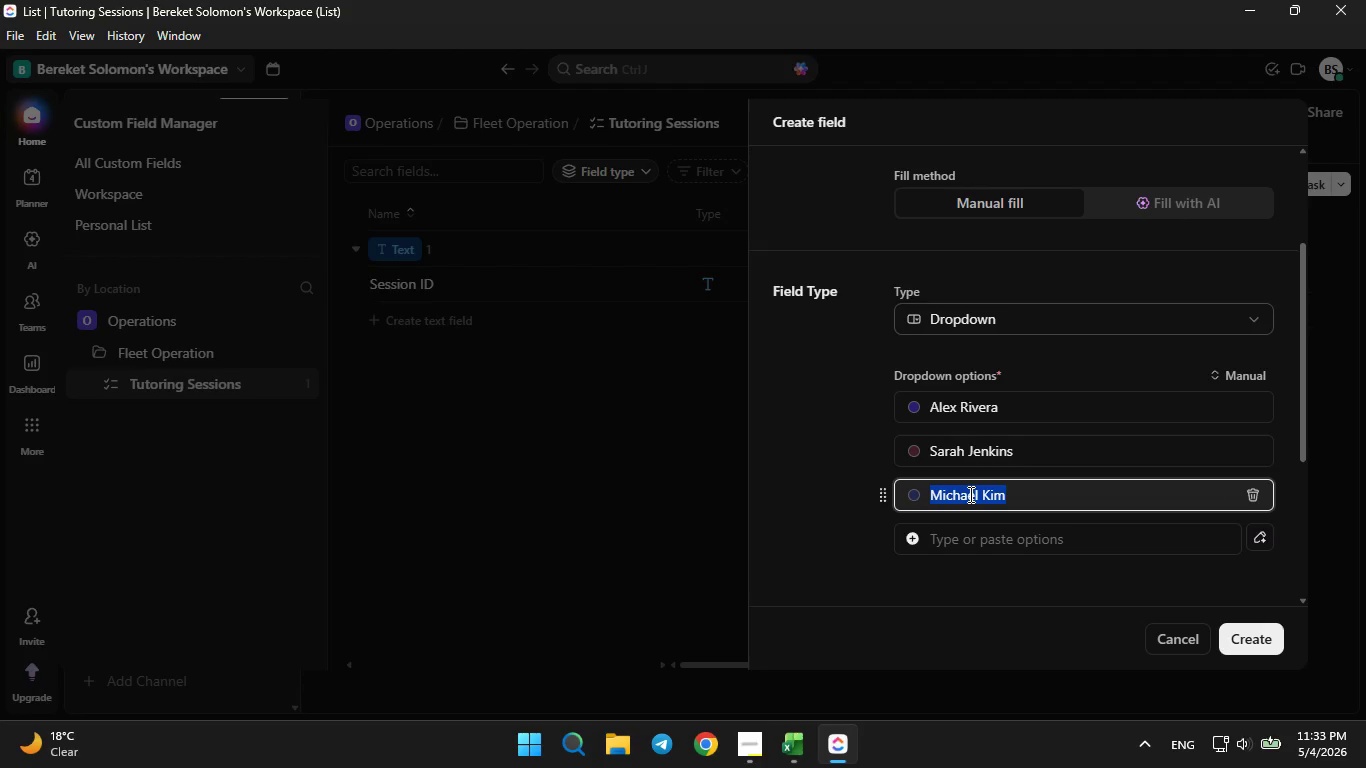 
left_click([969, 494])
 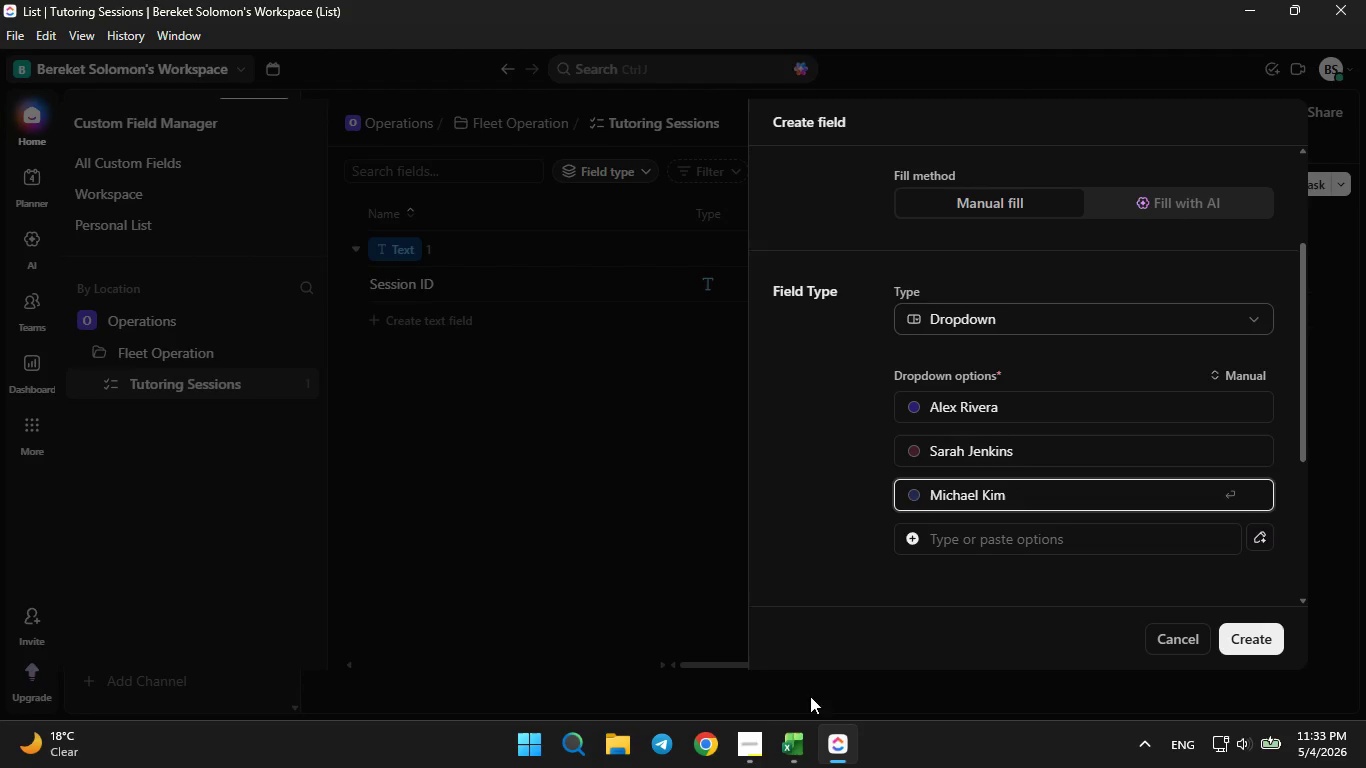 
left_click([800, 734])
 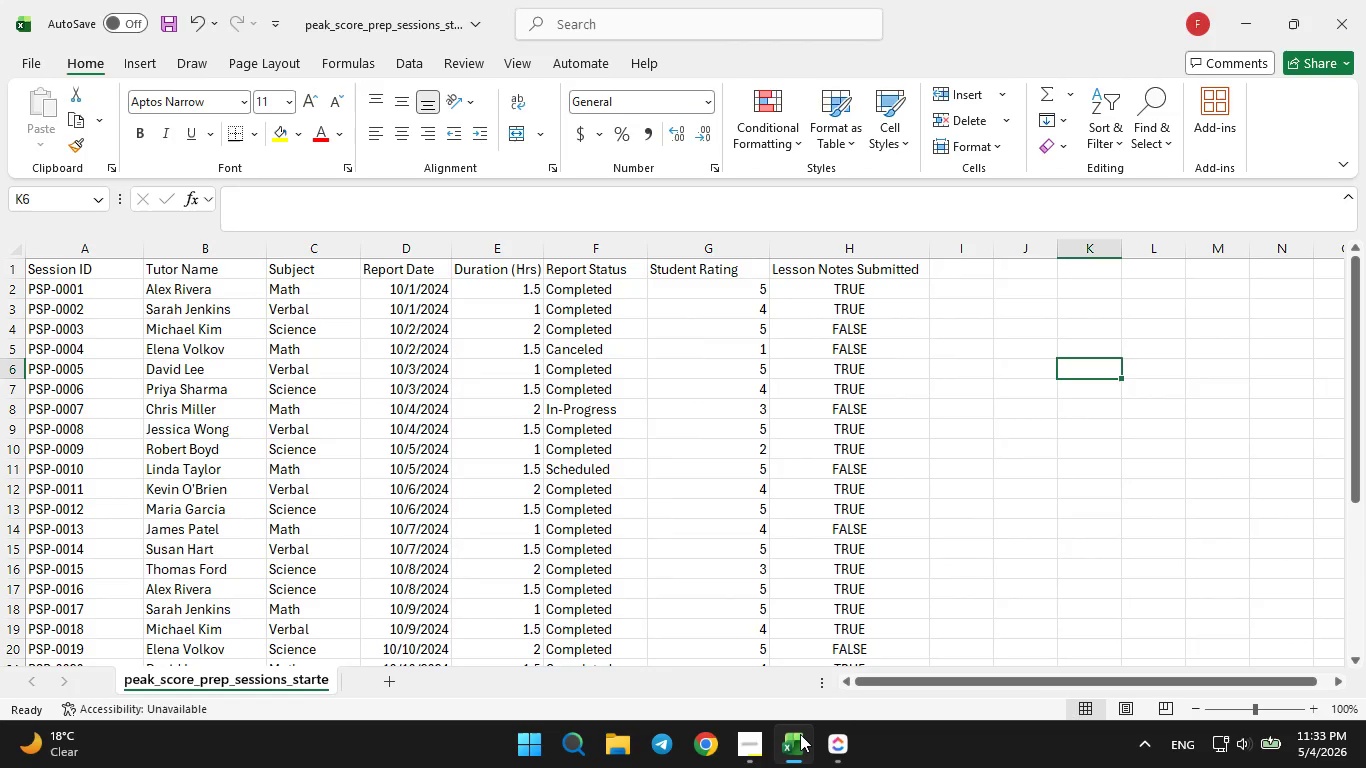 
left_click([800, 734])
 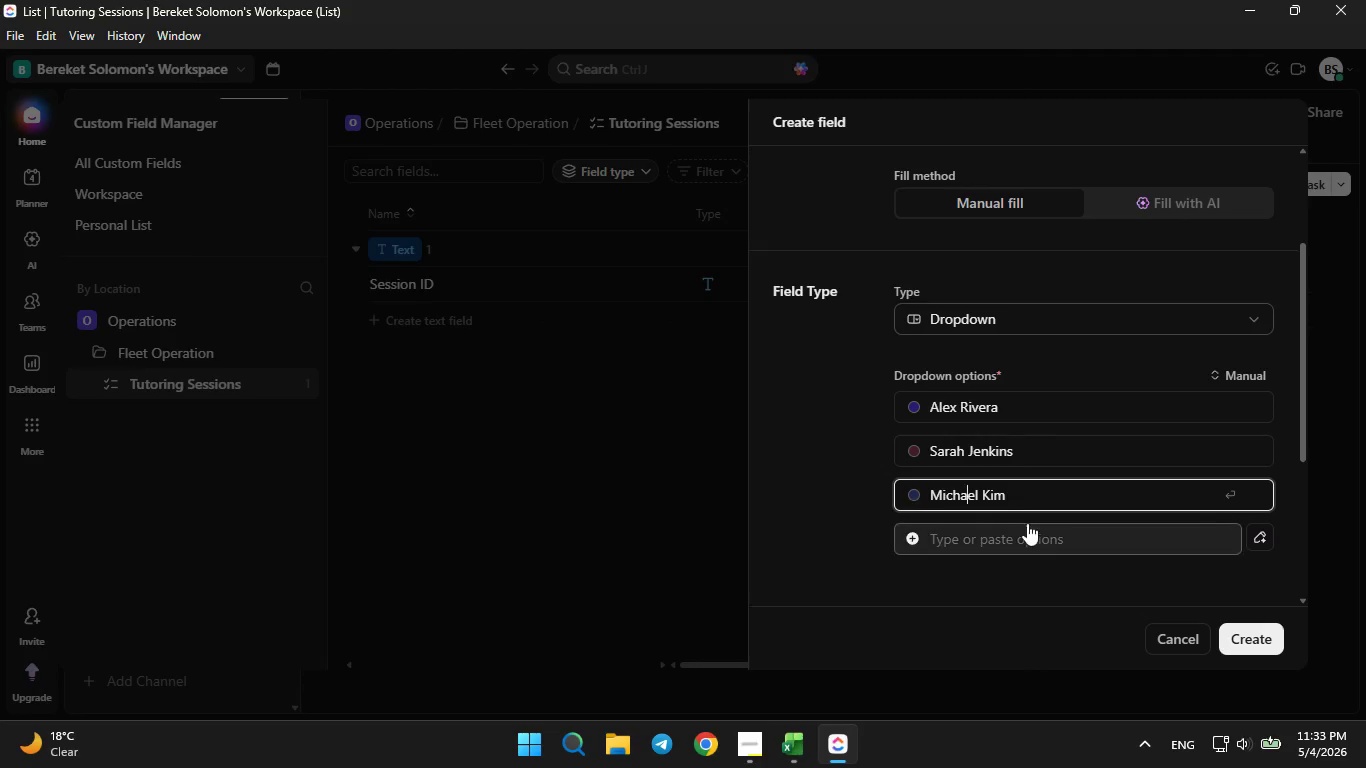 
left_click([1026, 529])
 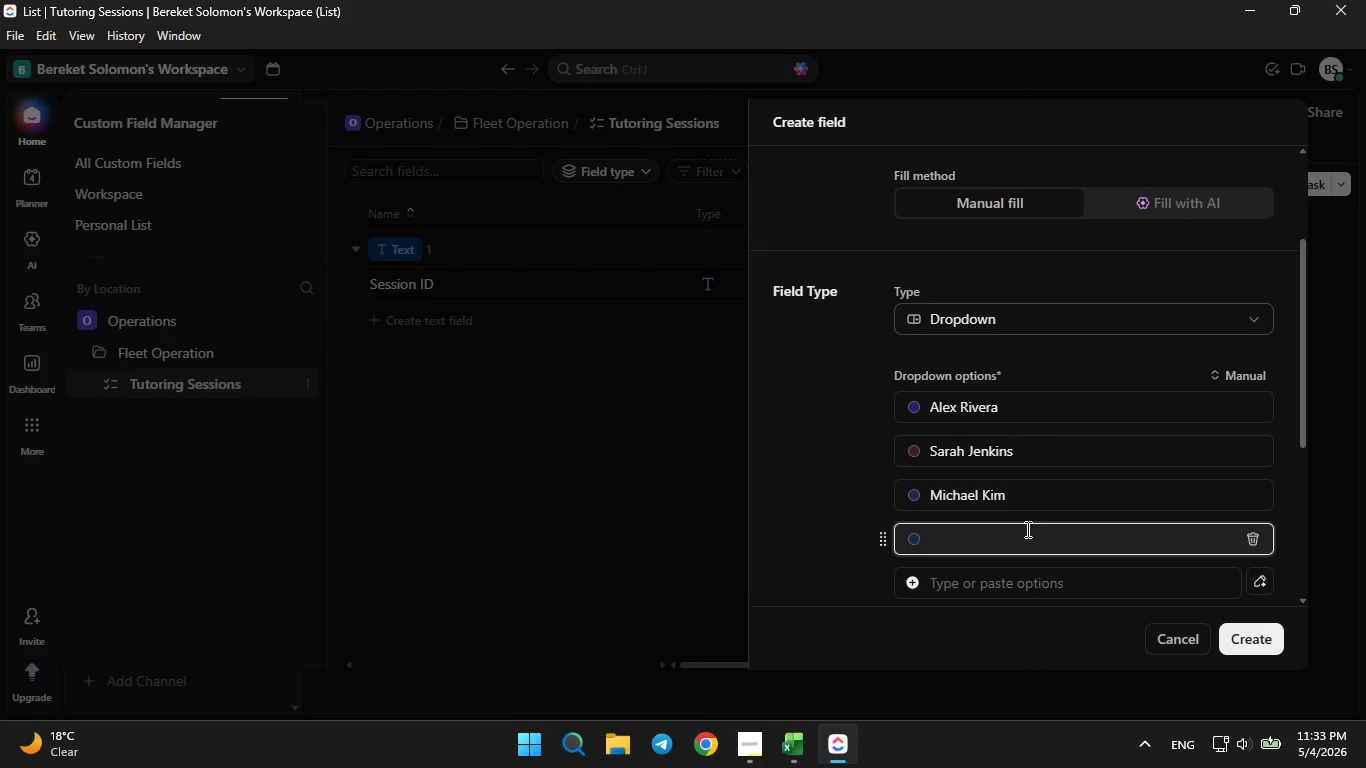 
type(Elena Volkow)
 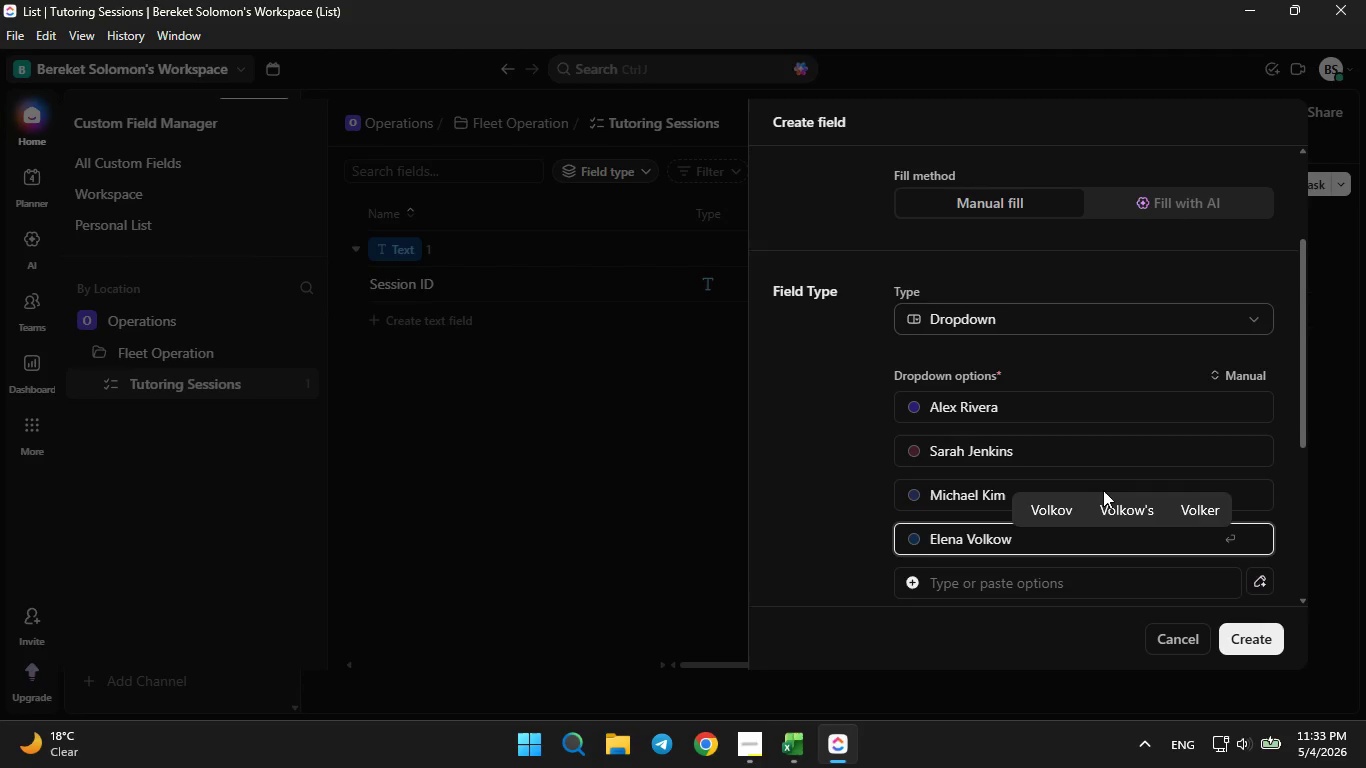 
key(Backspace)
 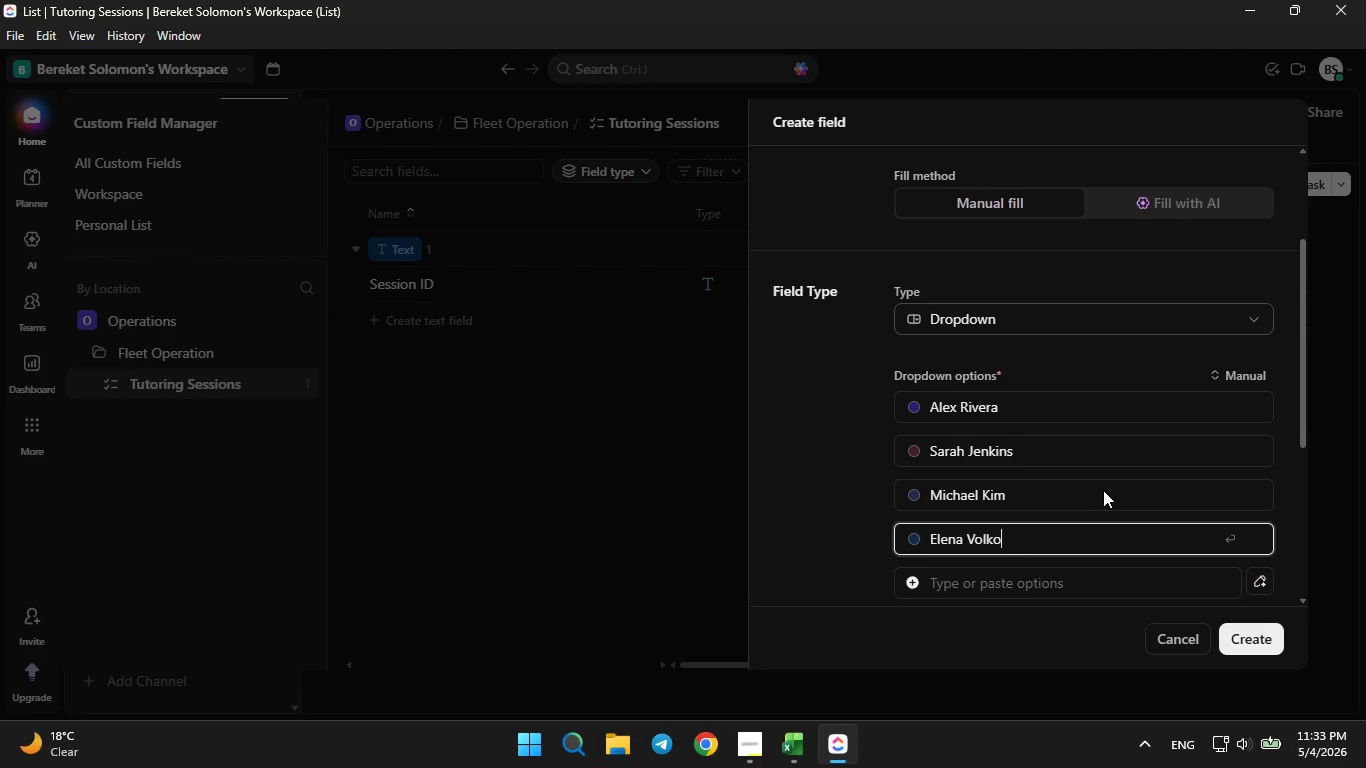 
key(V)
 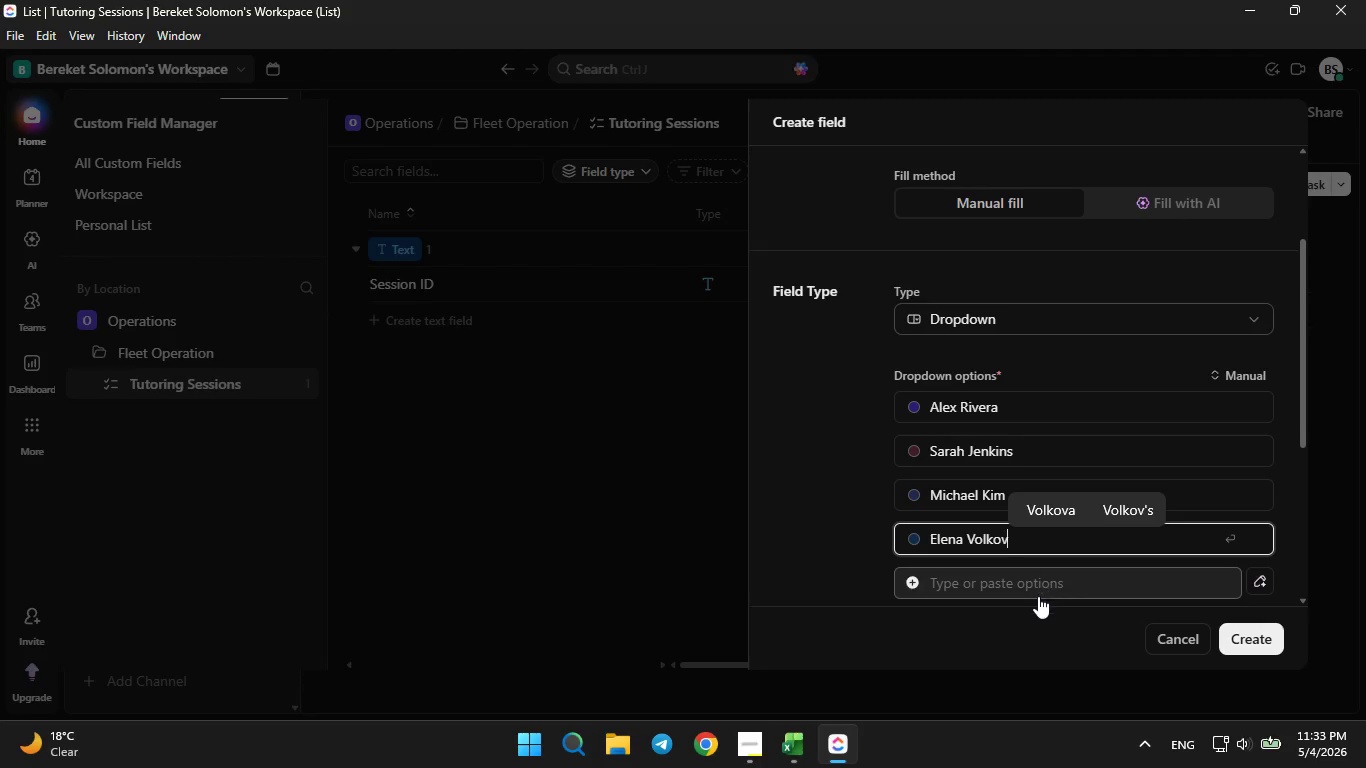 
left_click([1038, 596])
 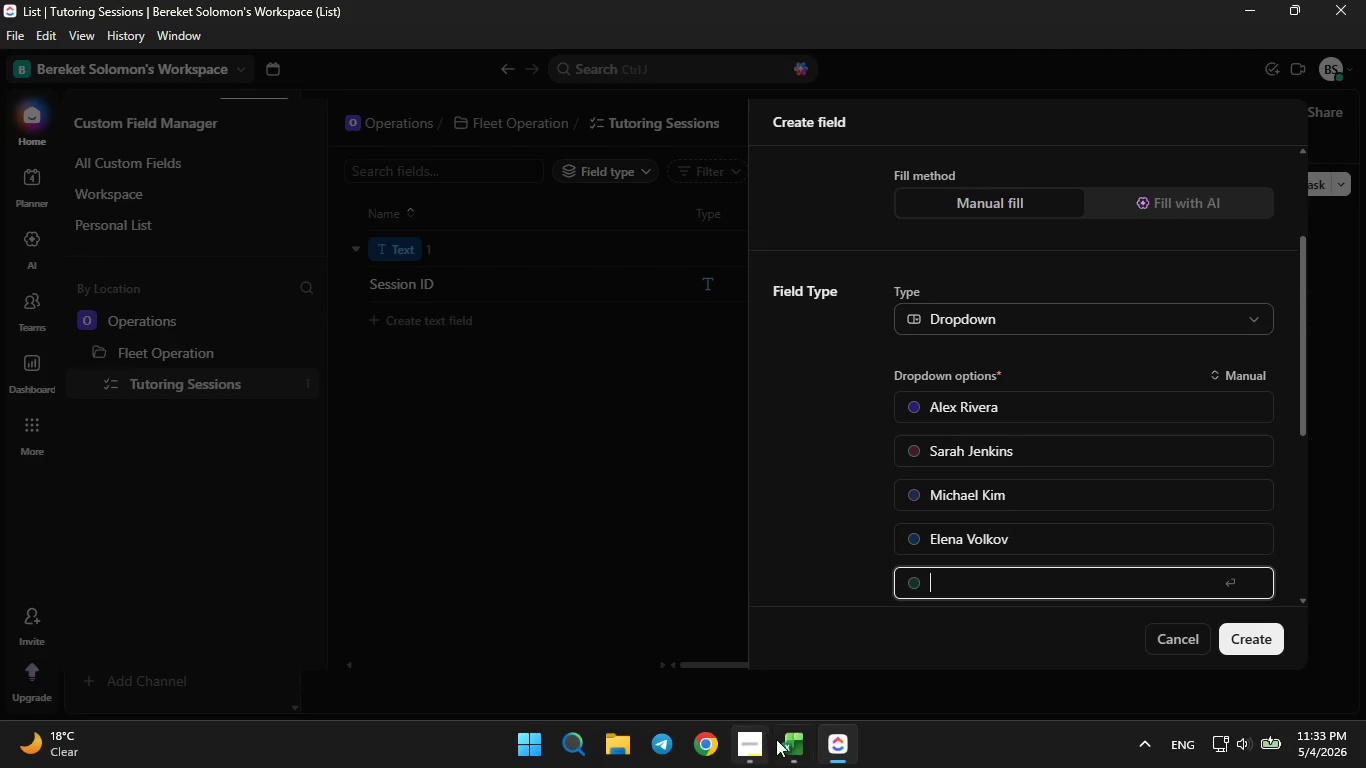 
left_click([778, 739])
 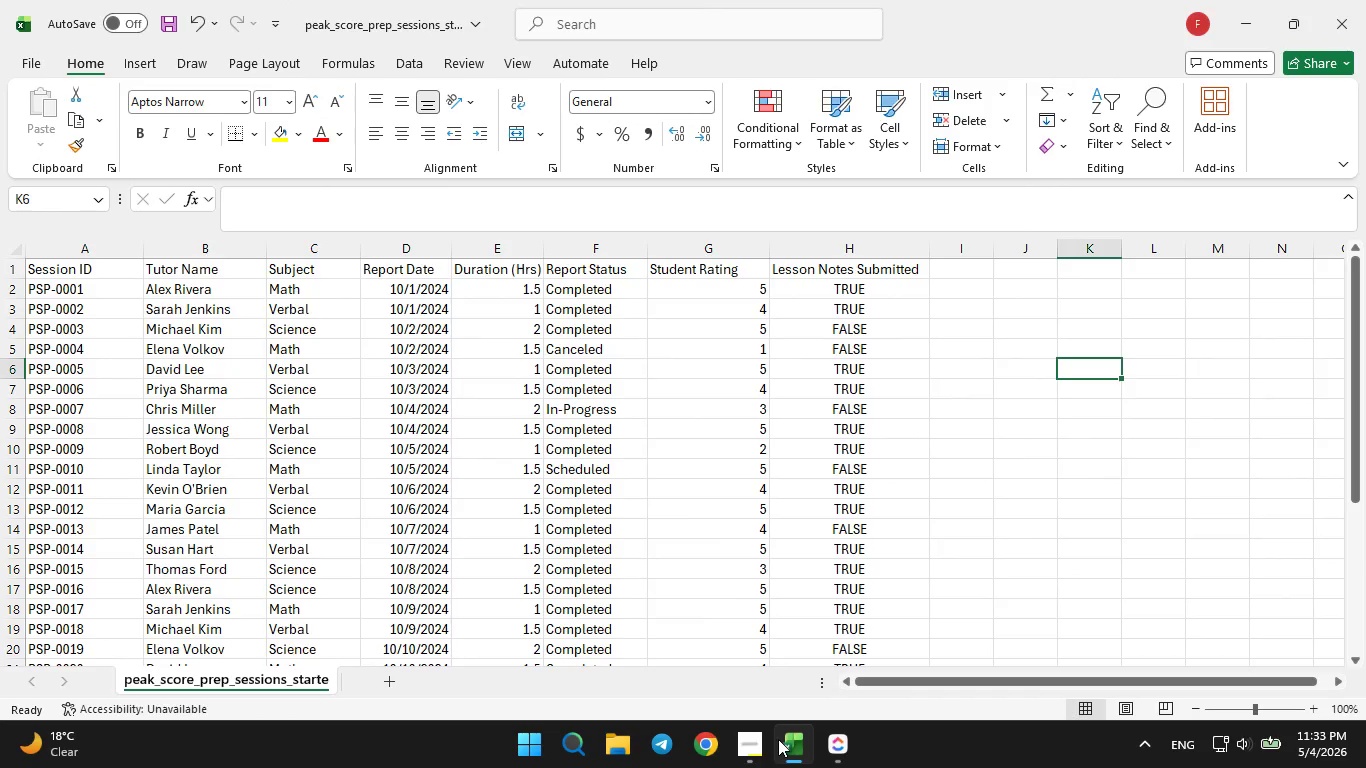 
left_click([778, 739])
 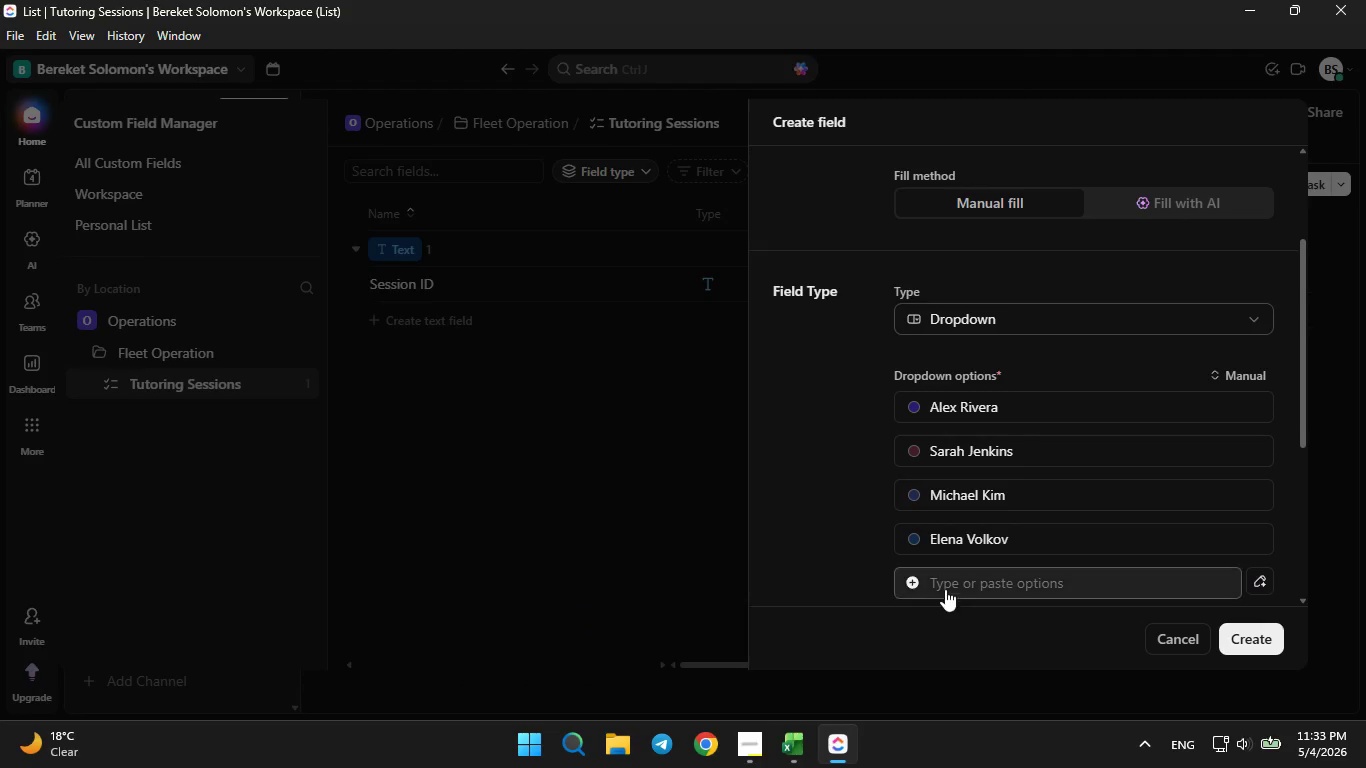 
left_click([945, 589])
 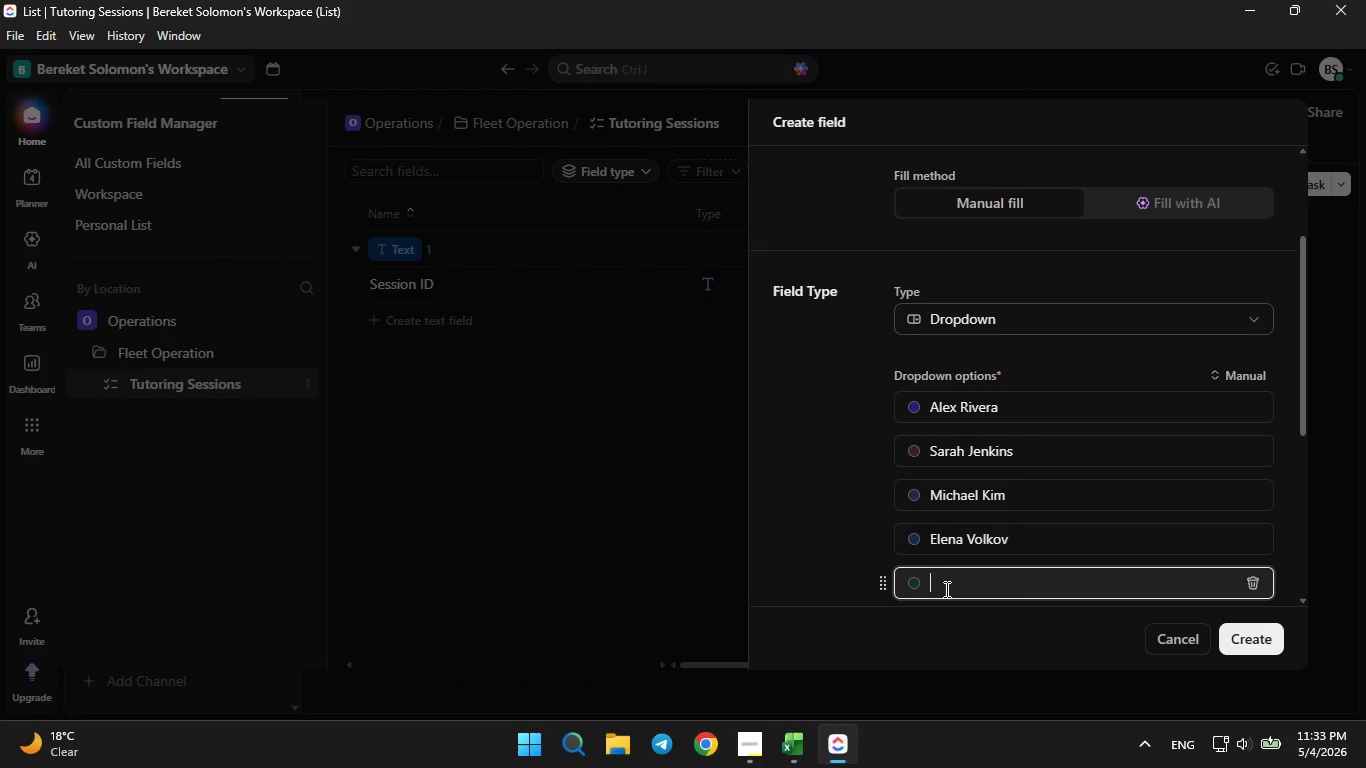 
type(David Lee)
 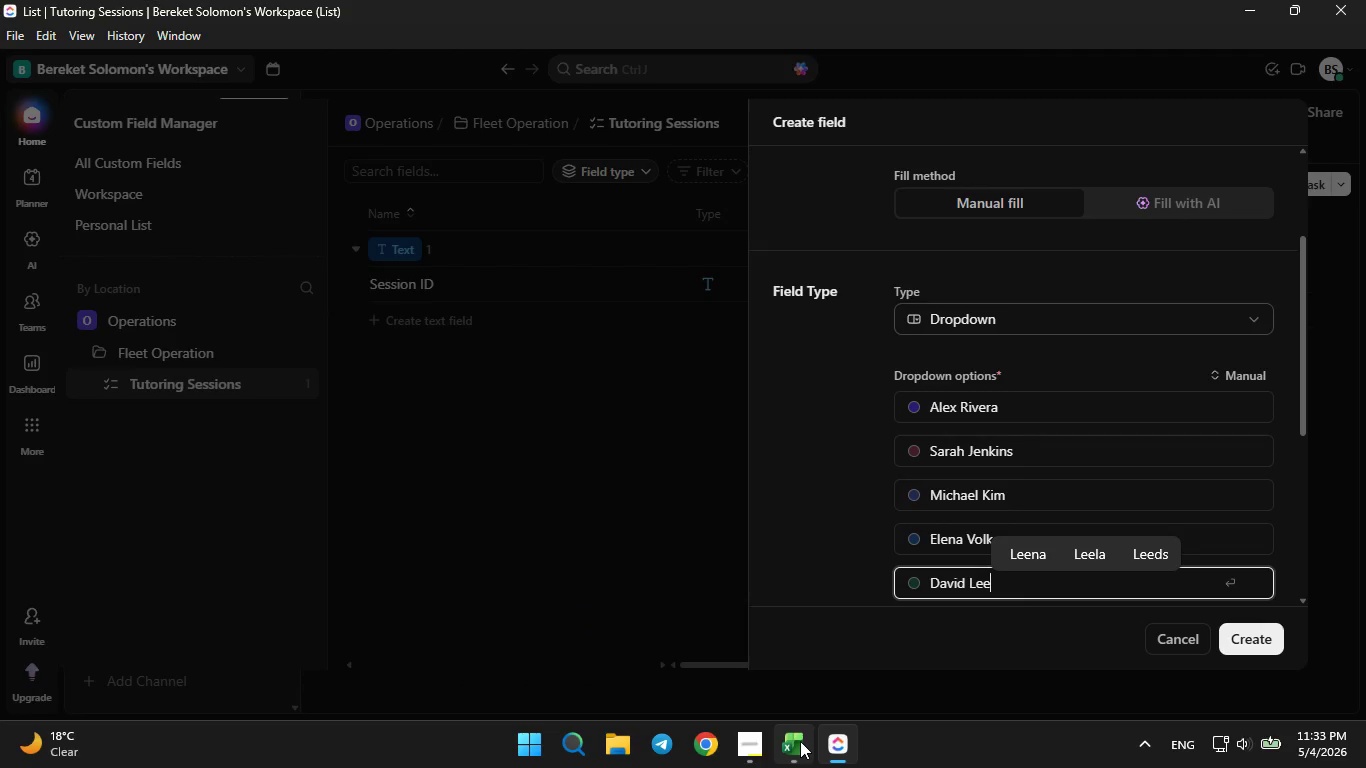 
left_click([800, 741])
 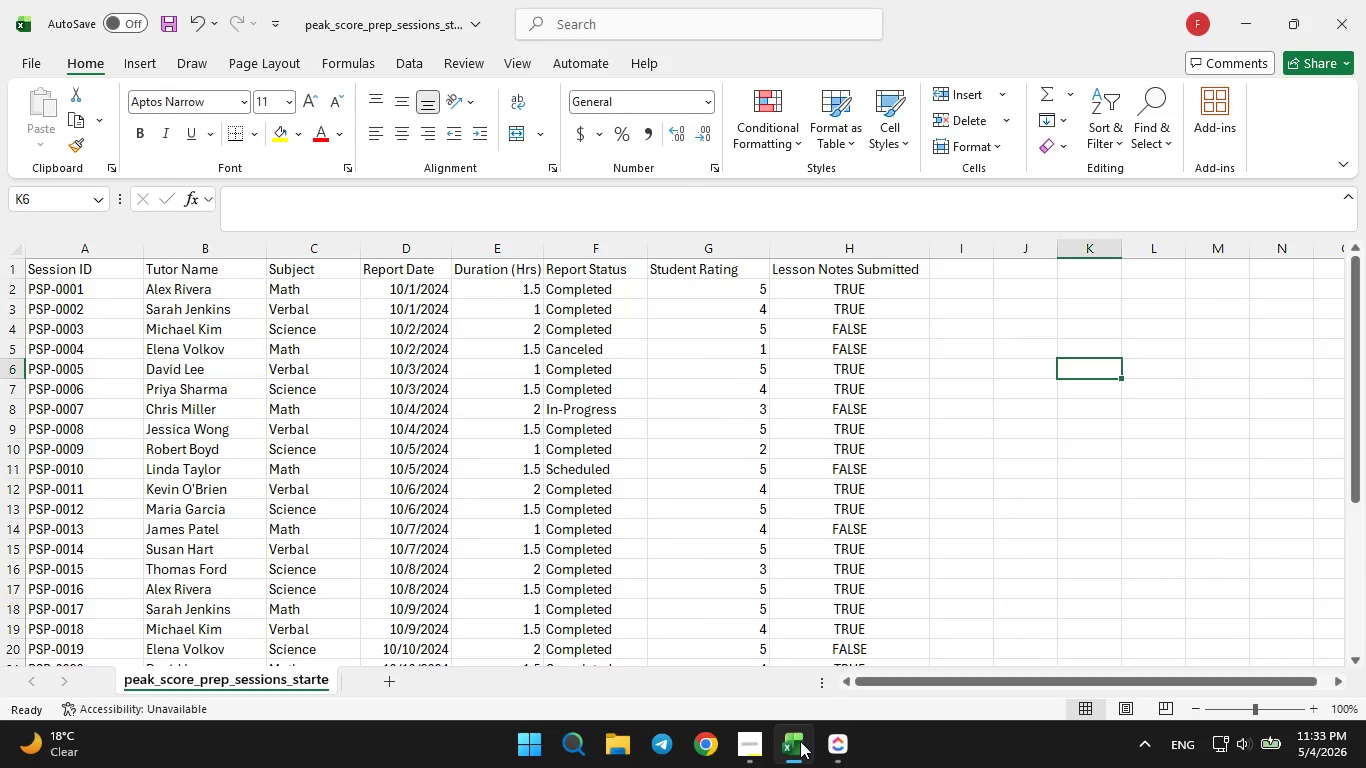 
left_click([800, 741])
 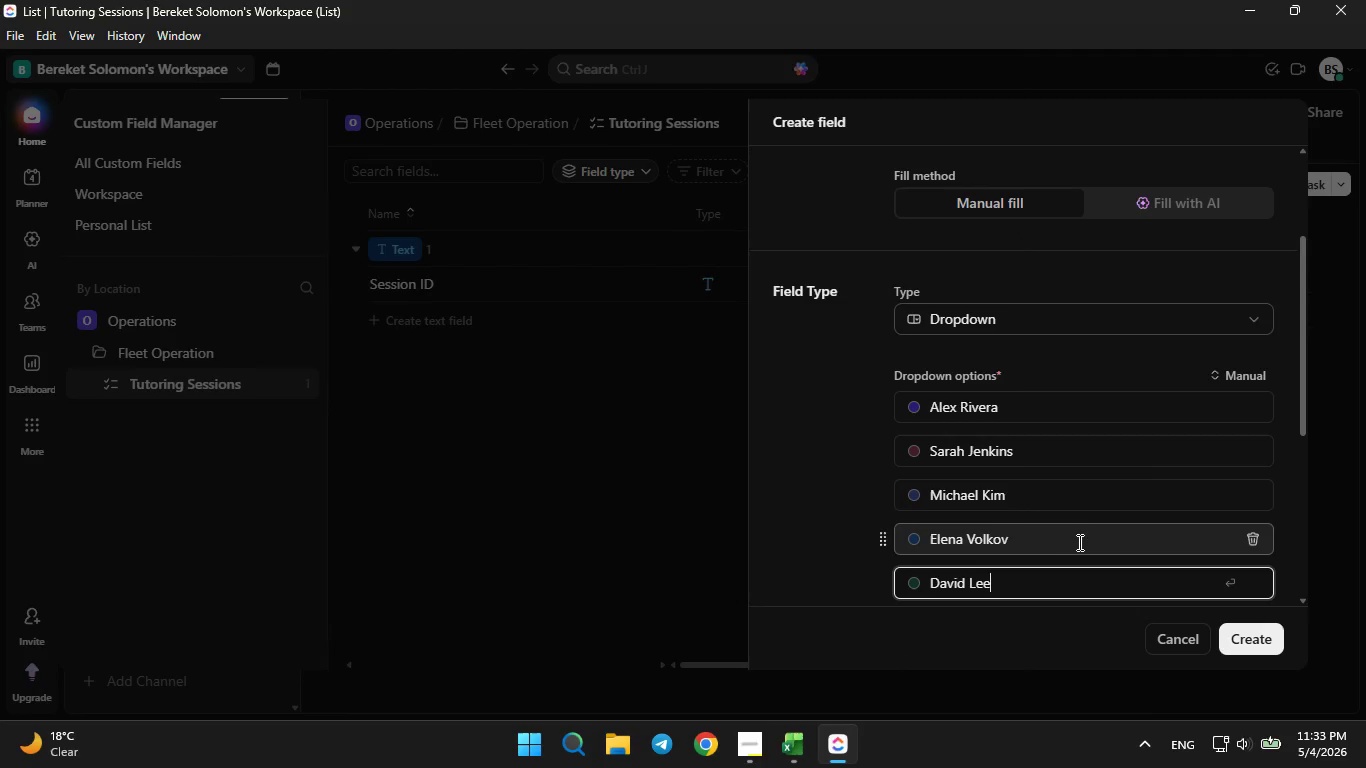 
scroll: coordinate [1083, 534], scroll_direction: down, amount: 3.0
 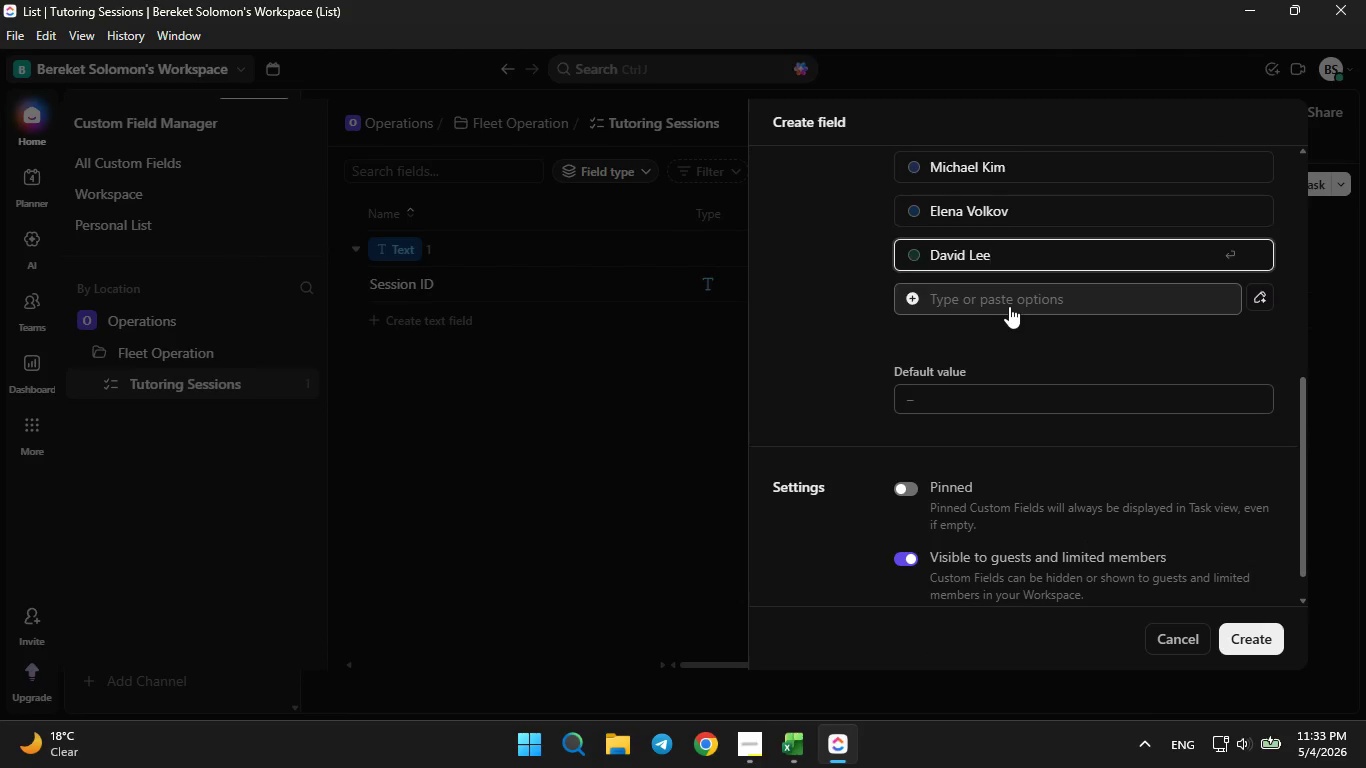 
left_click([1009, 306])
 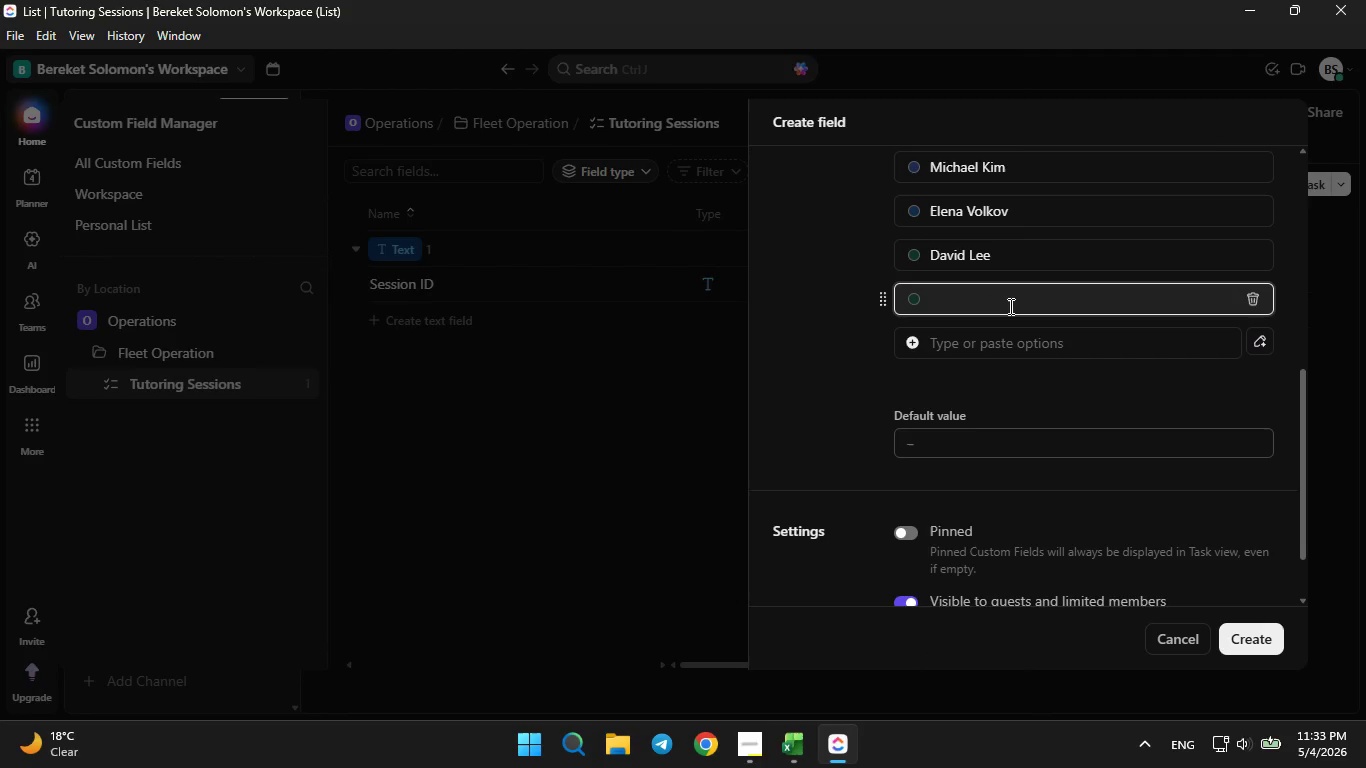 
type(Priya Sharama)
 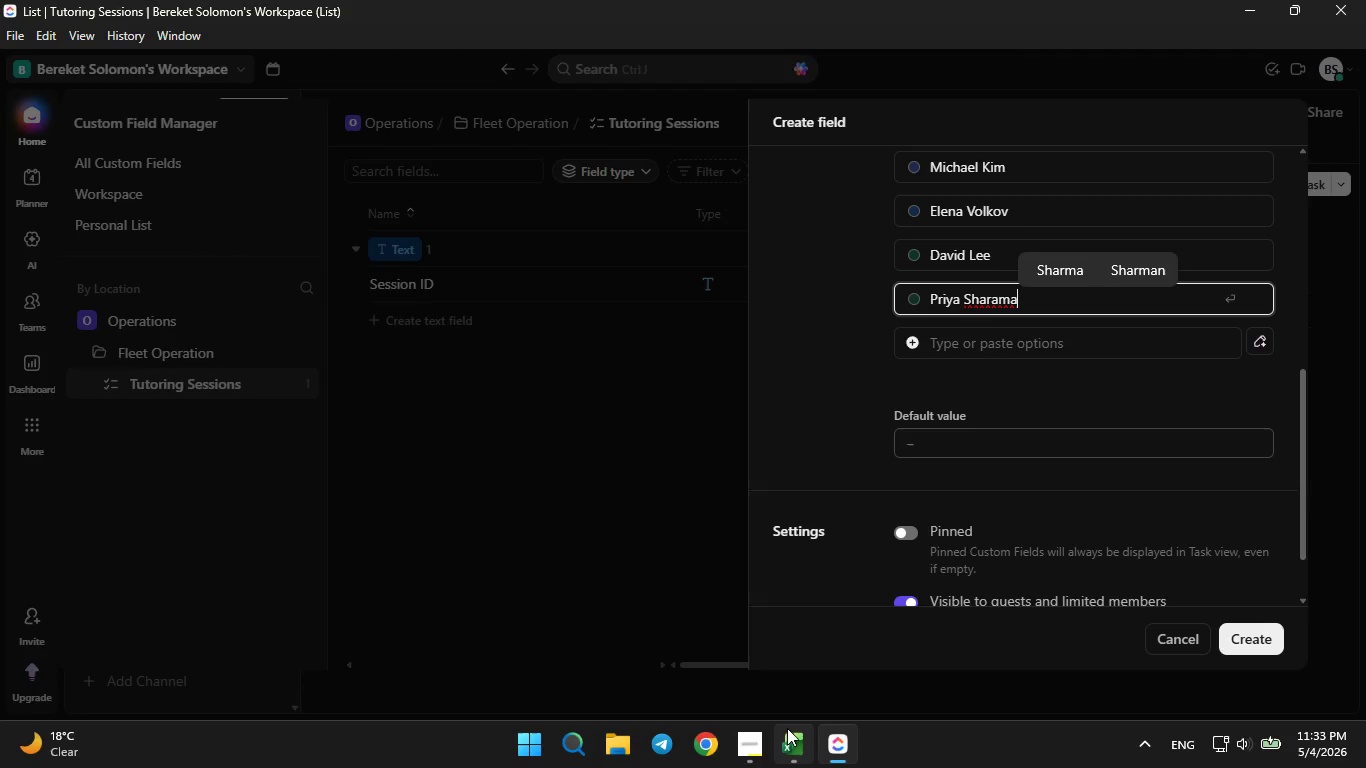 
left_click([787, 728])
 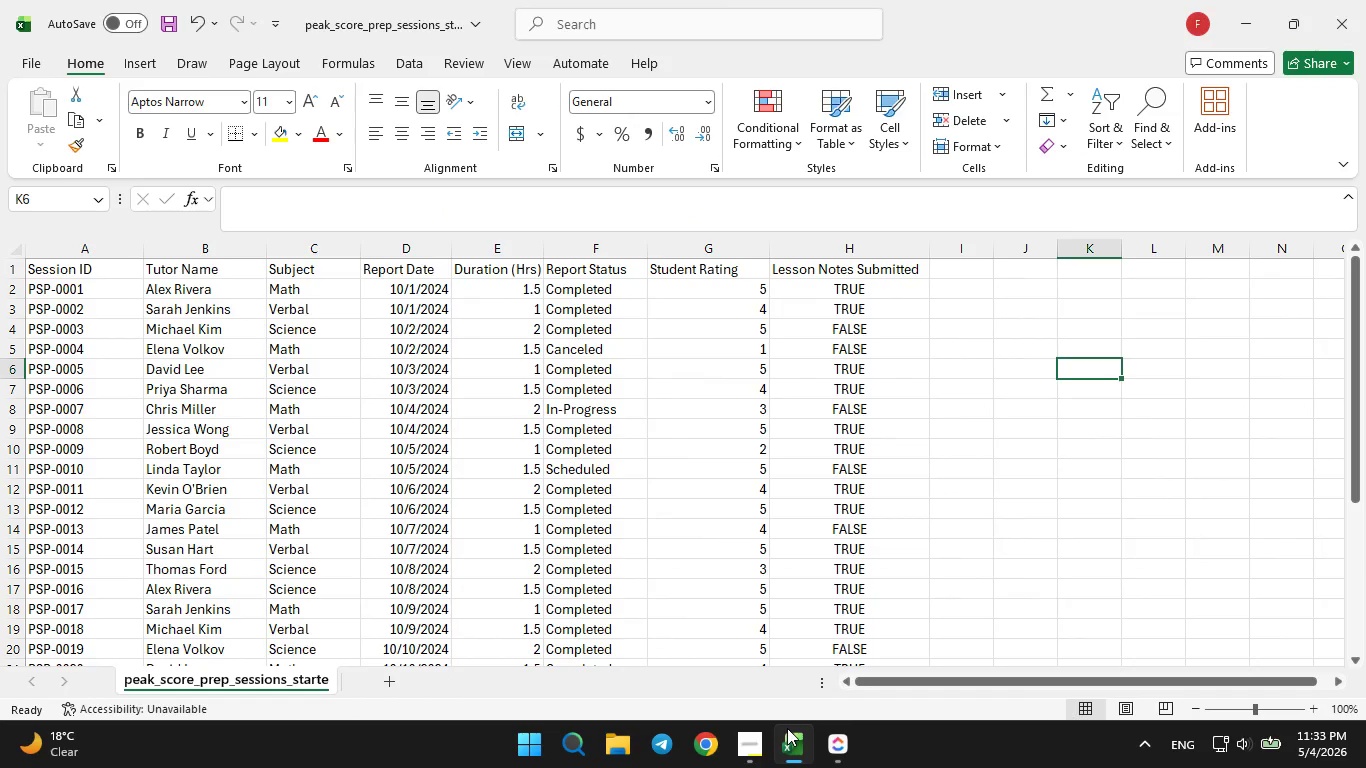 
left_click([787, 728])
 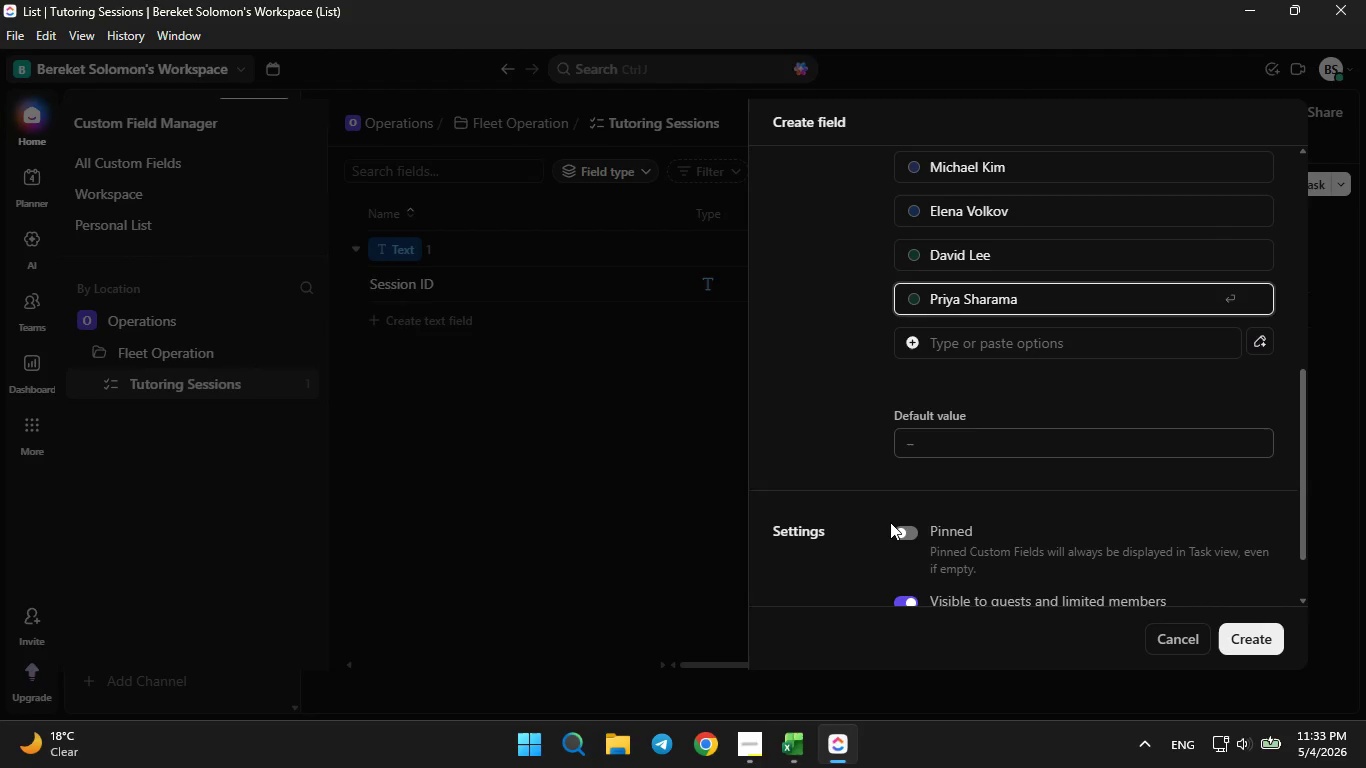 
key(ArrowLeft)
 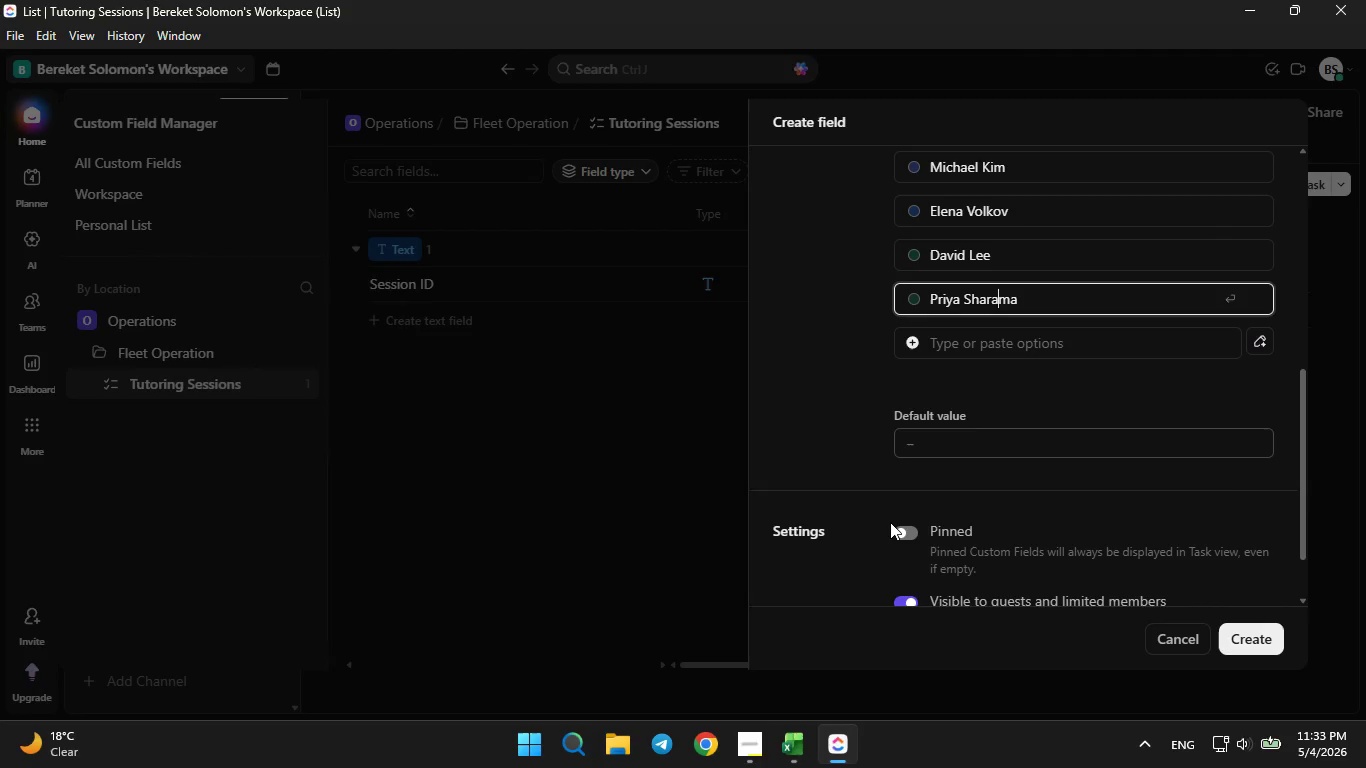 
key(ArrowLeft)
 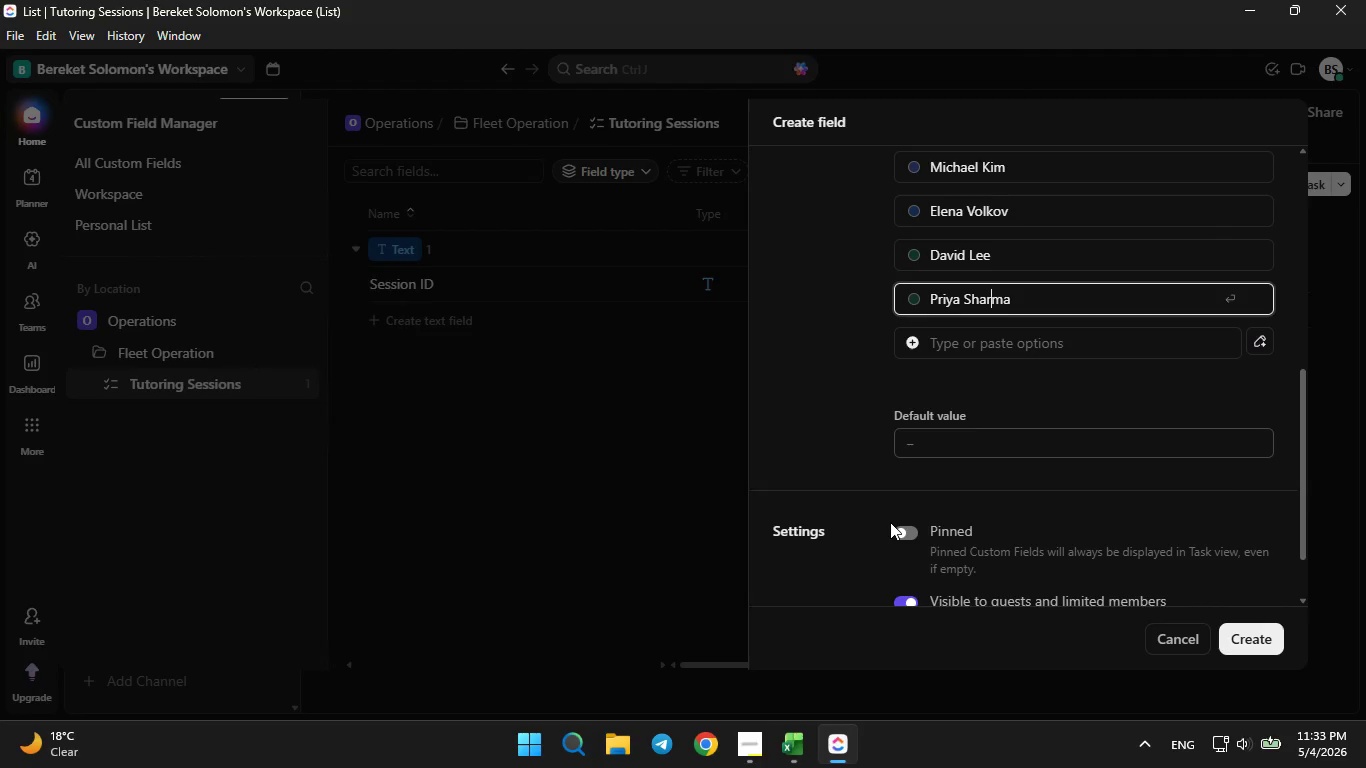 
key(Backspace)
 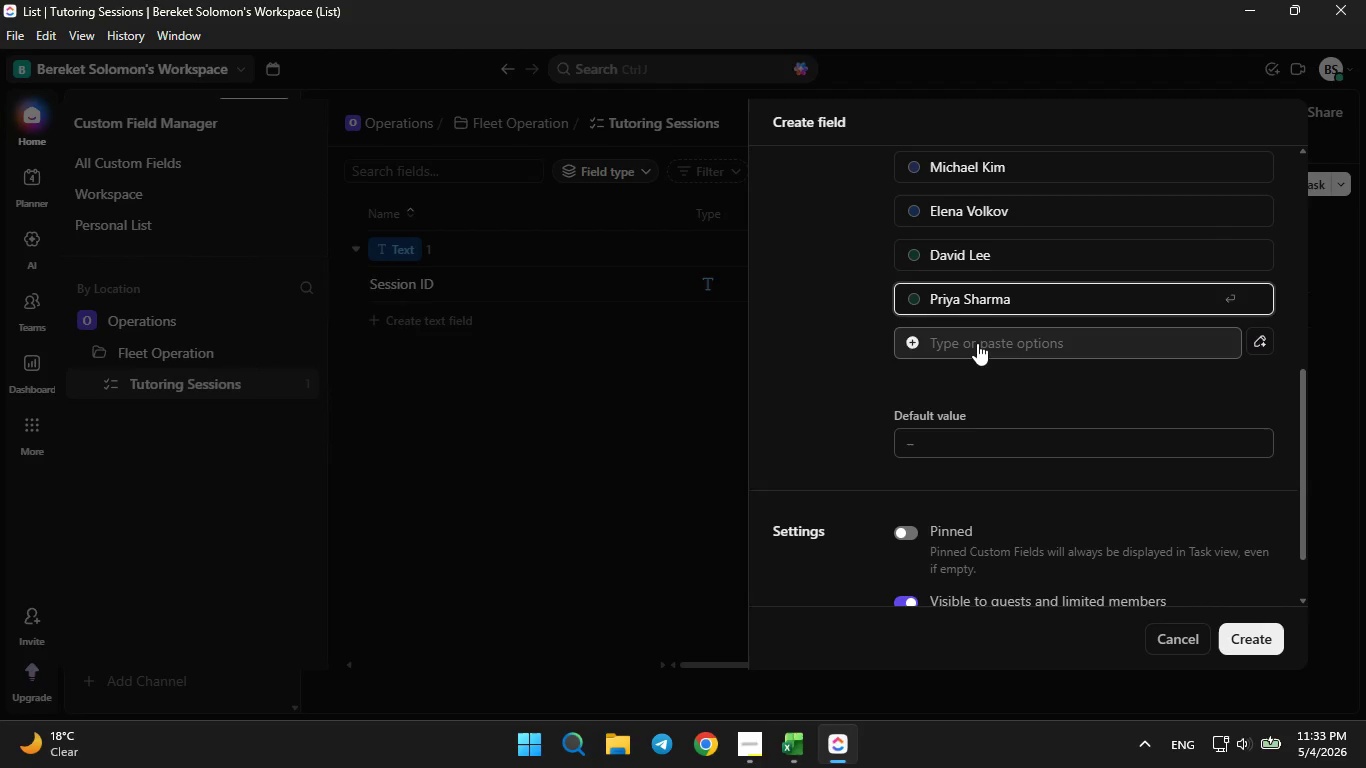 
left_click([977, 343])
 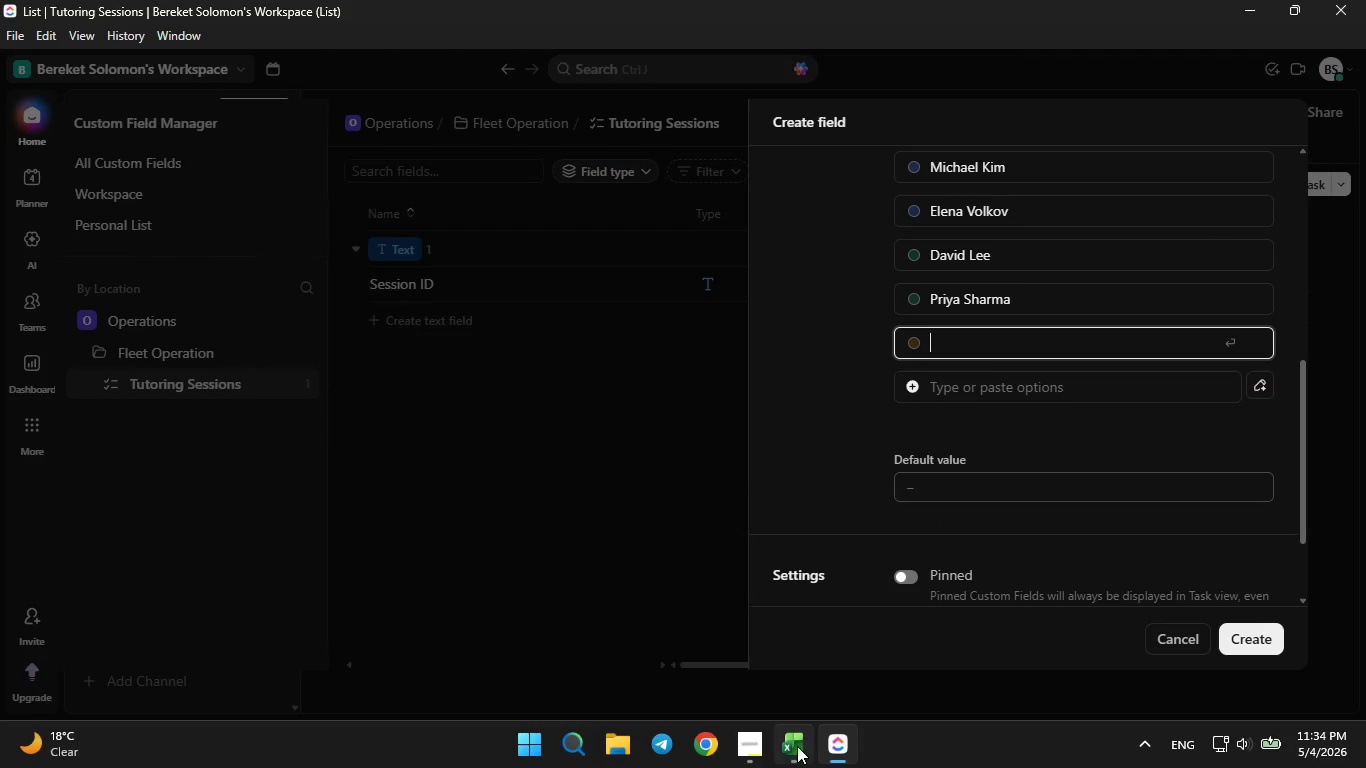 
left_click([795, 748])
 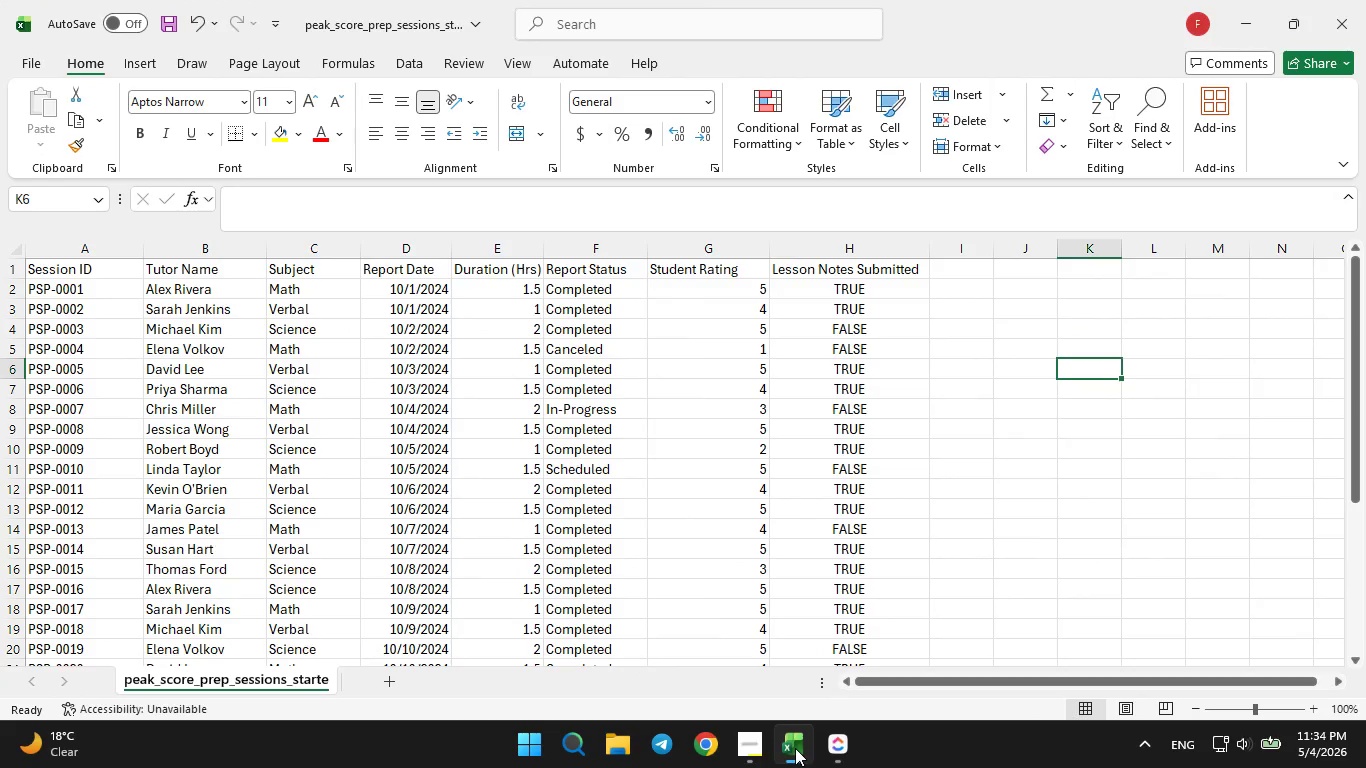 
left_click([795, 748])
 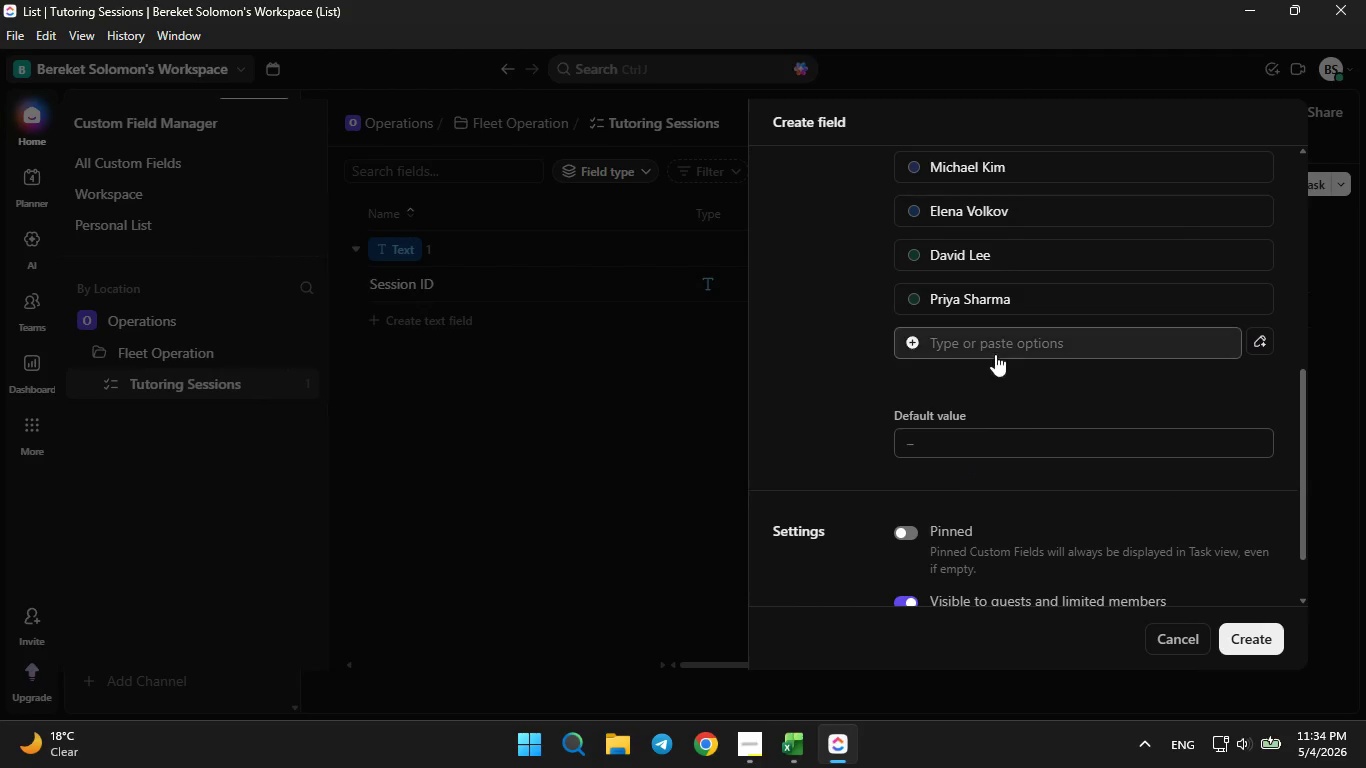 
left_click([995, 354])
 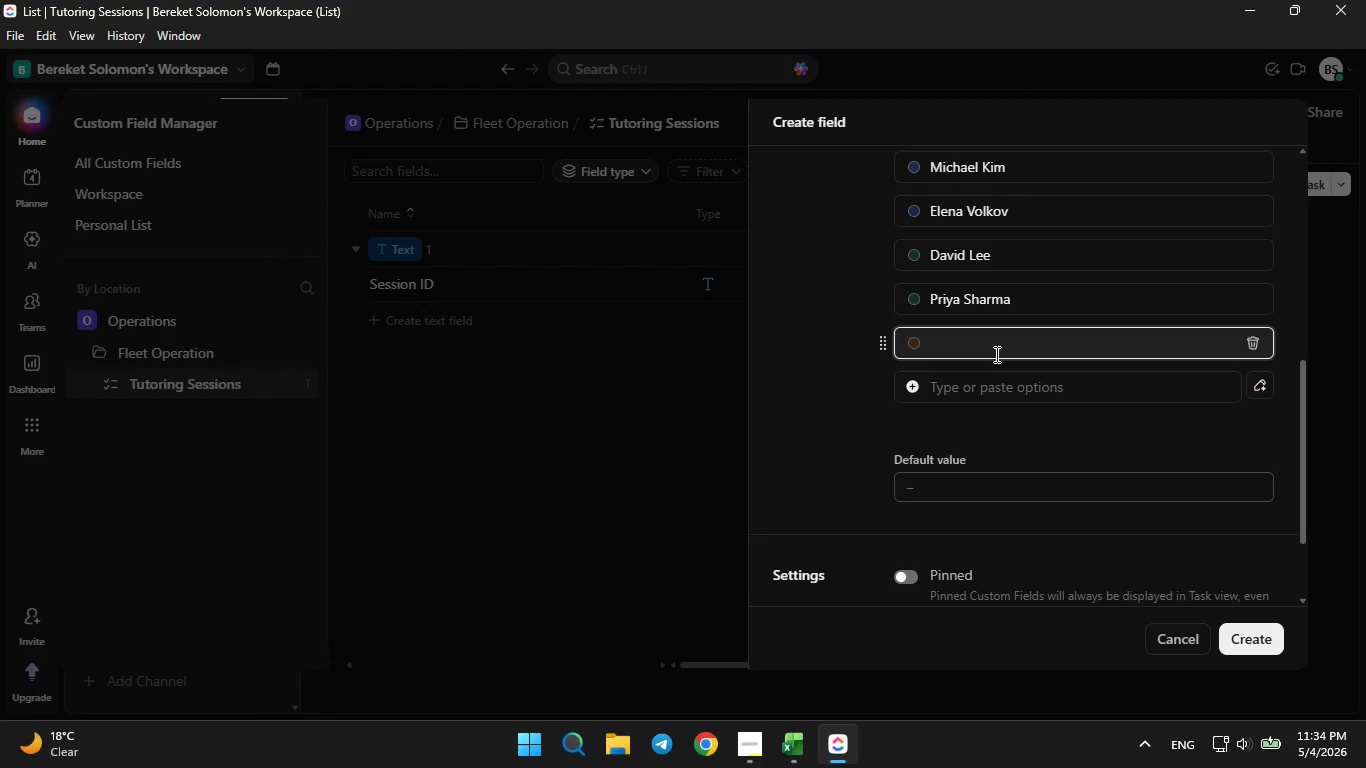 
type(Chris Miller)
 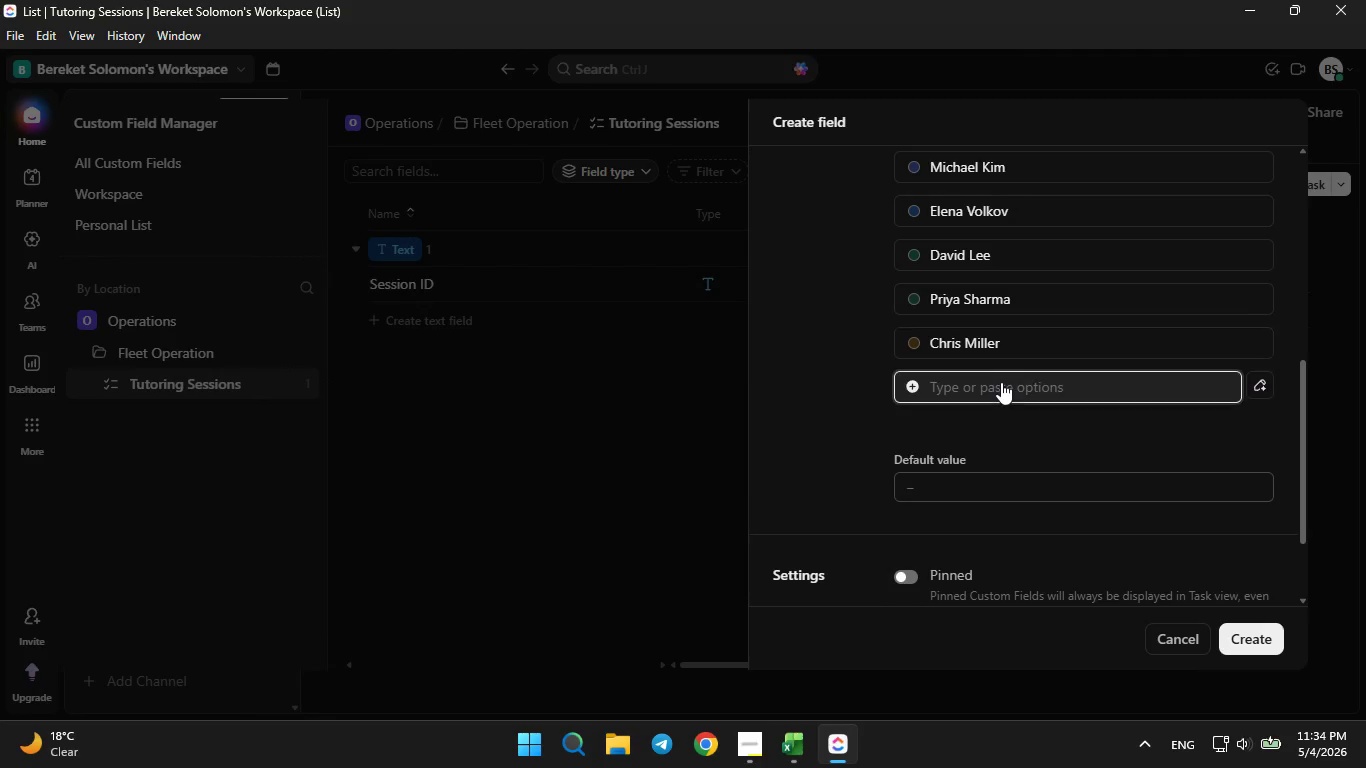 
left_click([1001, 382])
 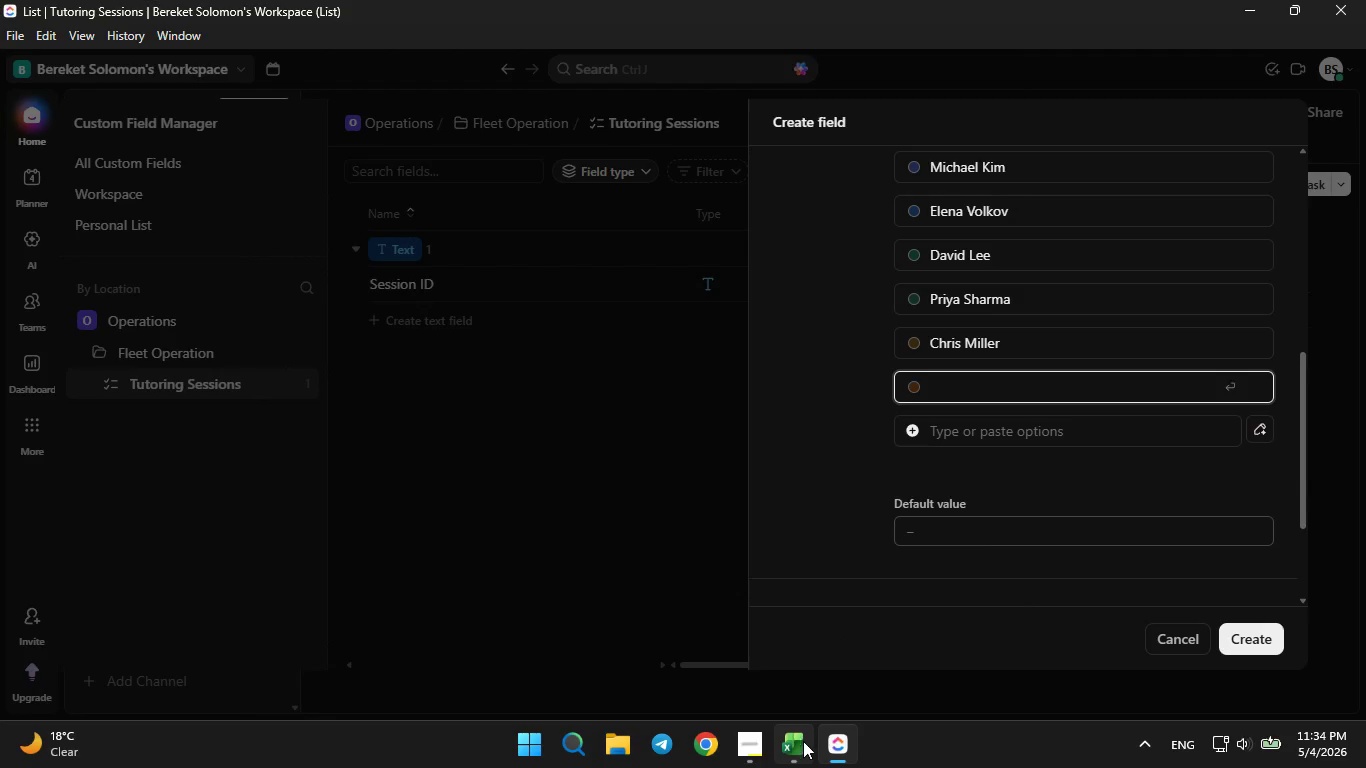 
left_click([803, 741])
 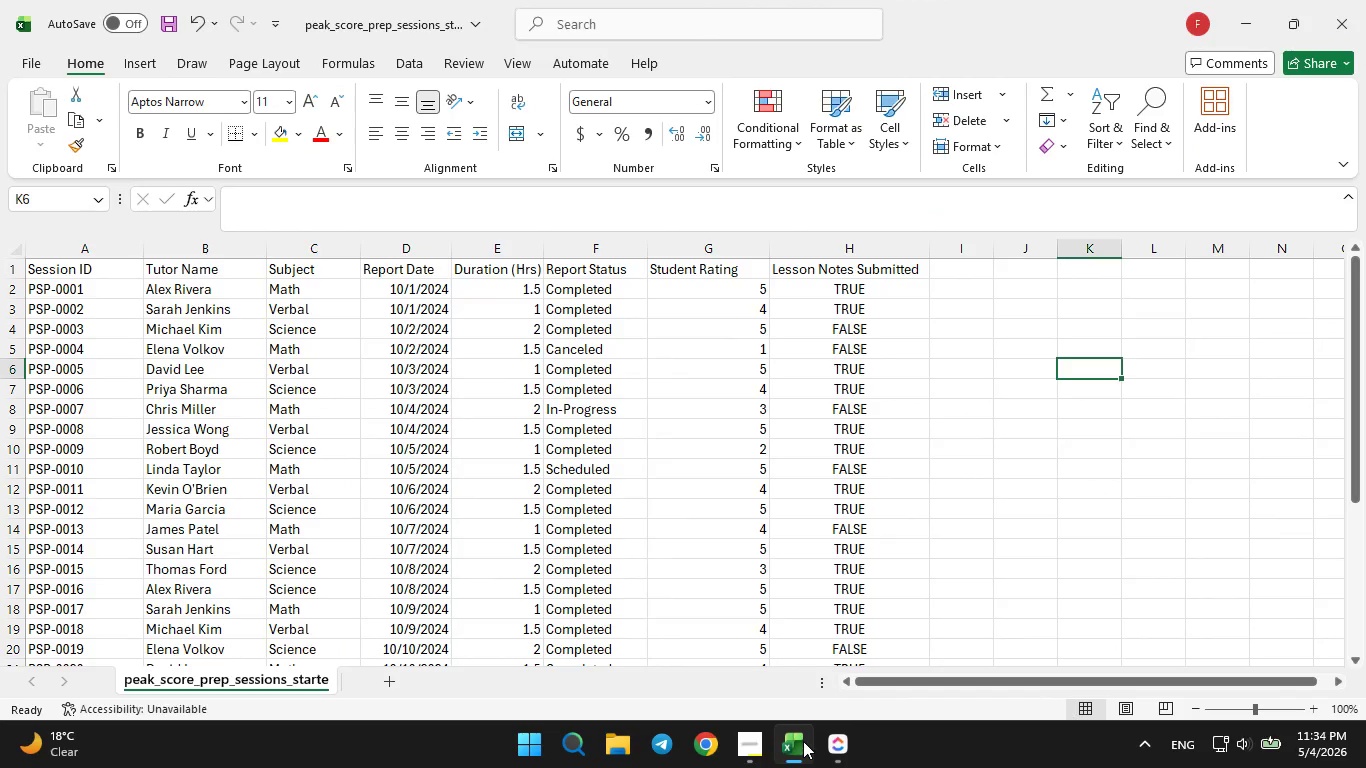 
left_click([803, 741])
 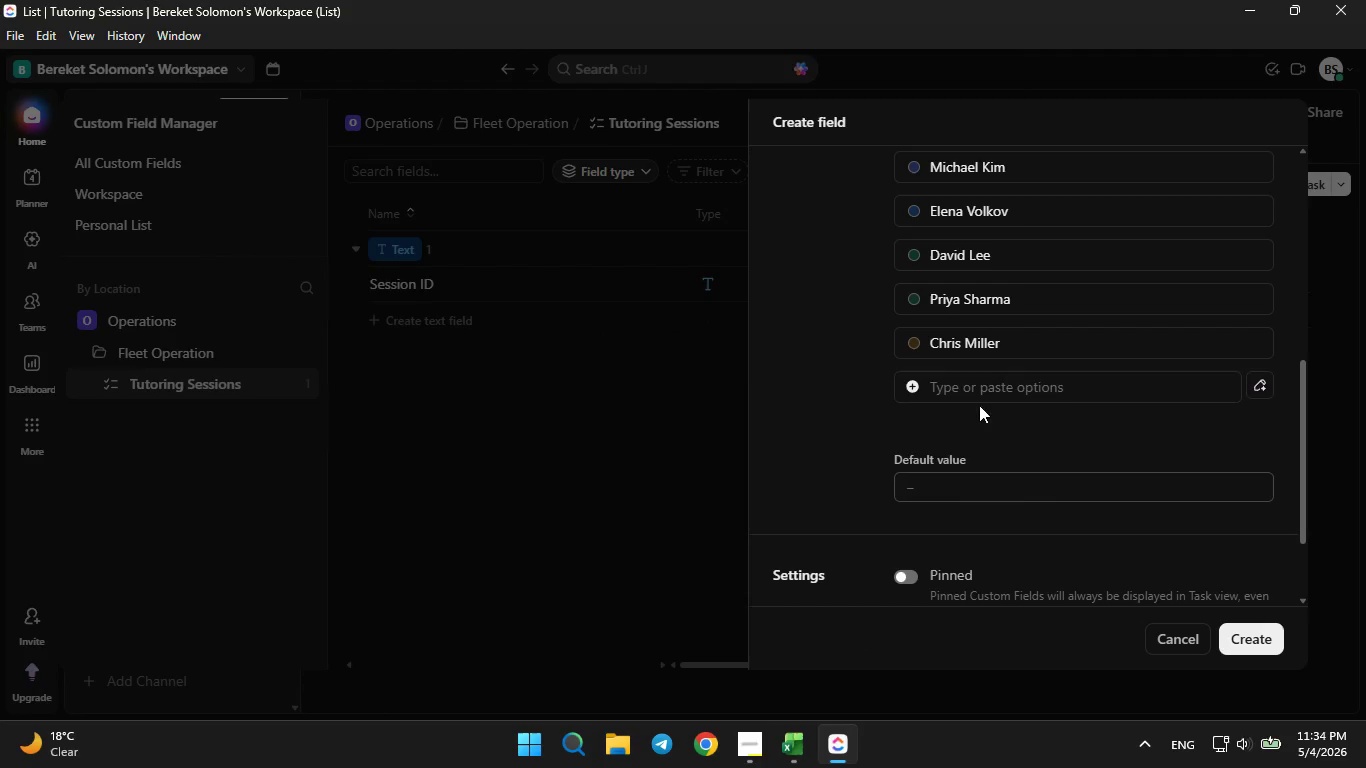 
left_click([979, 394])
 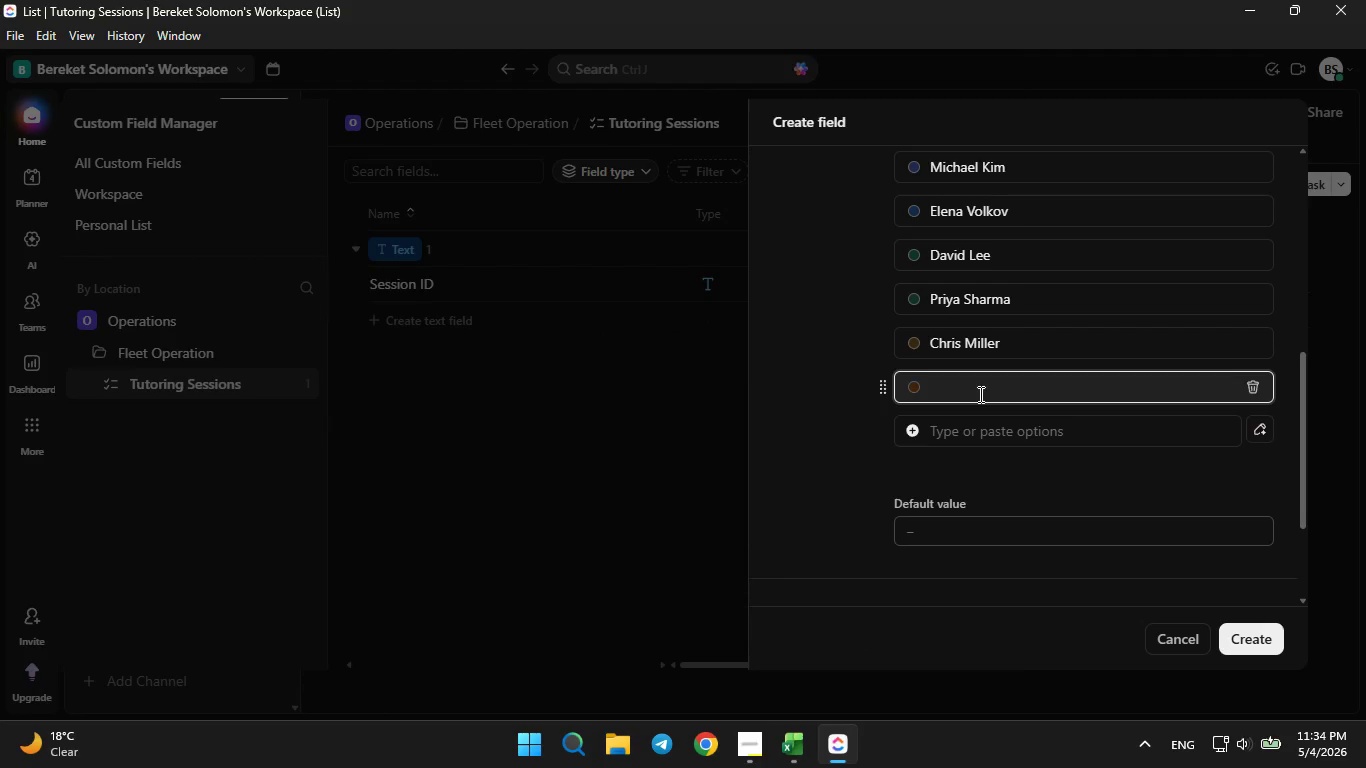 
type(Jessica Wong)
 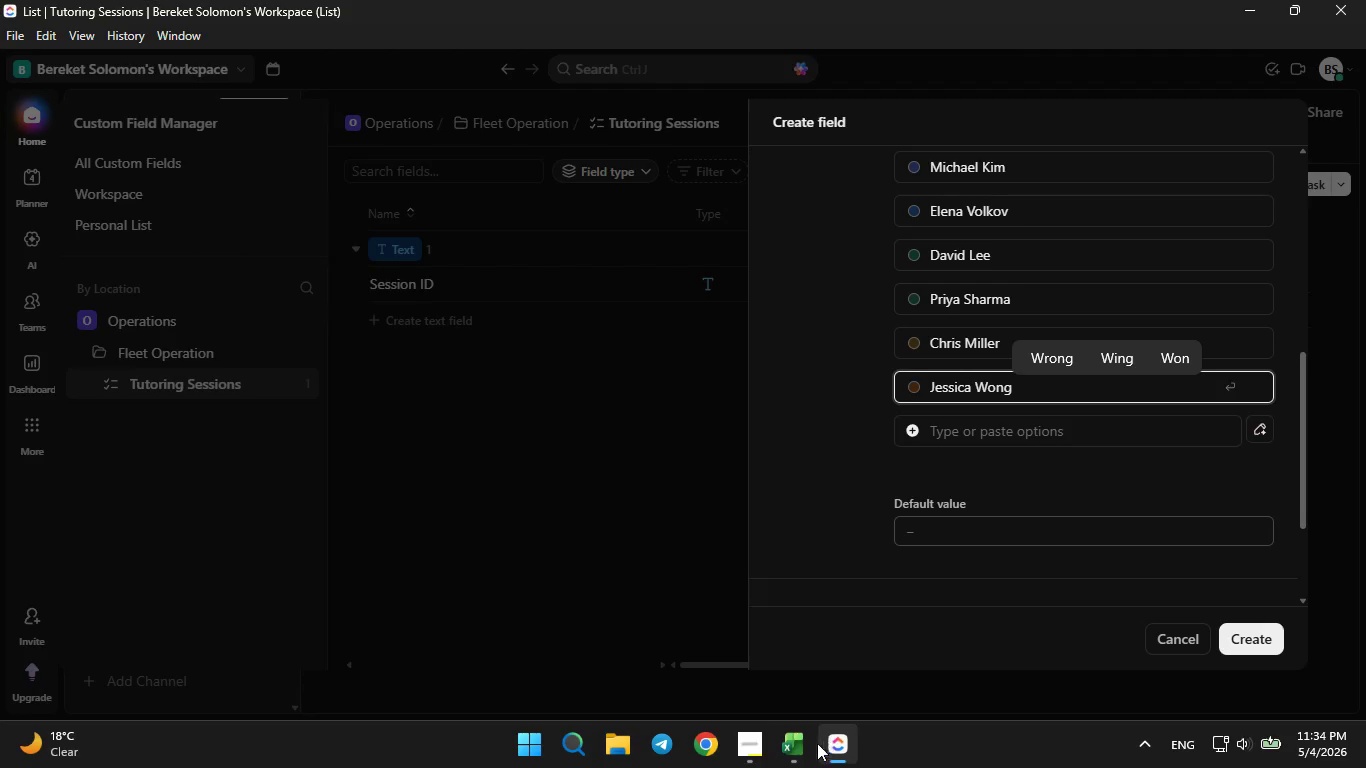 
left_click([796, 752])
 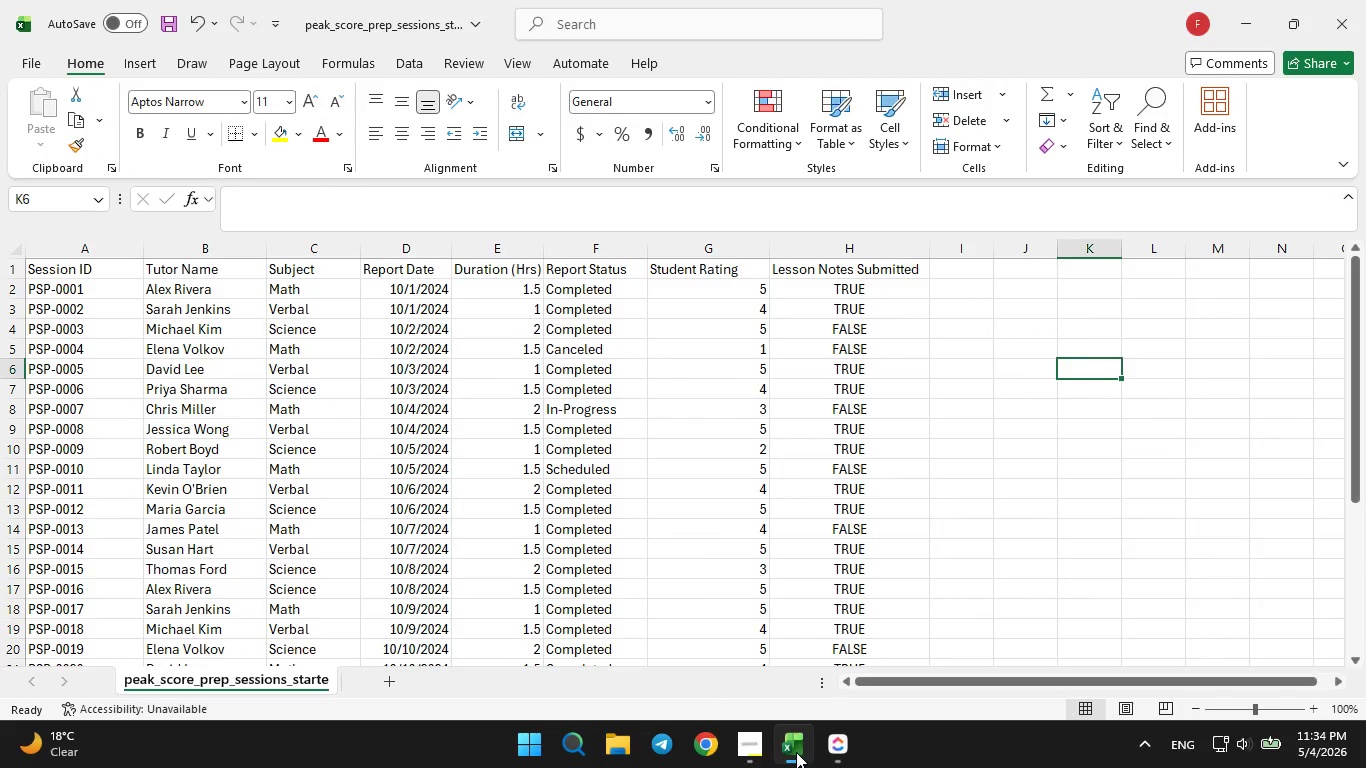 
left_click([796, 752])
 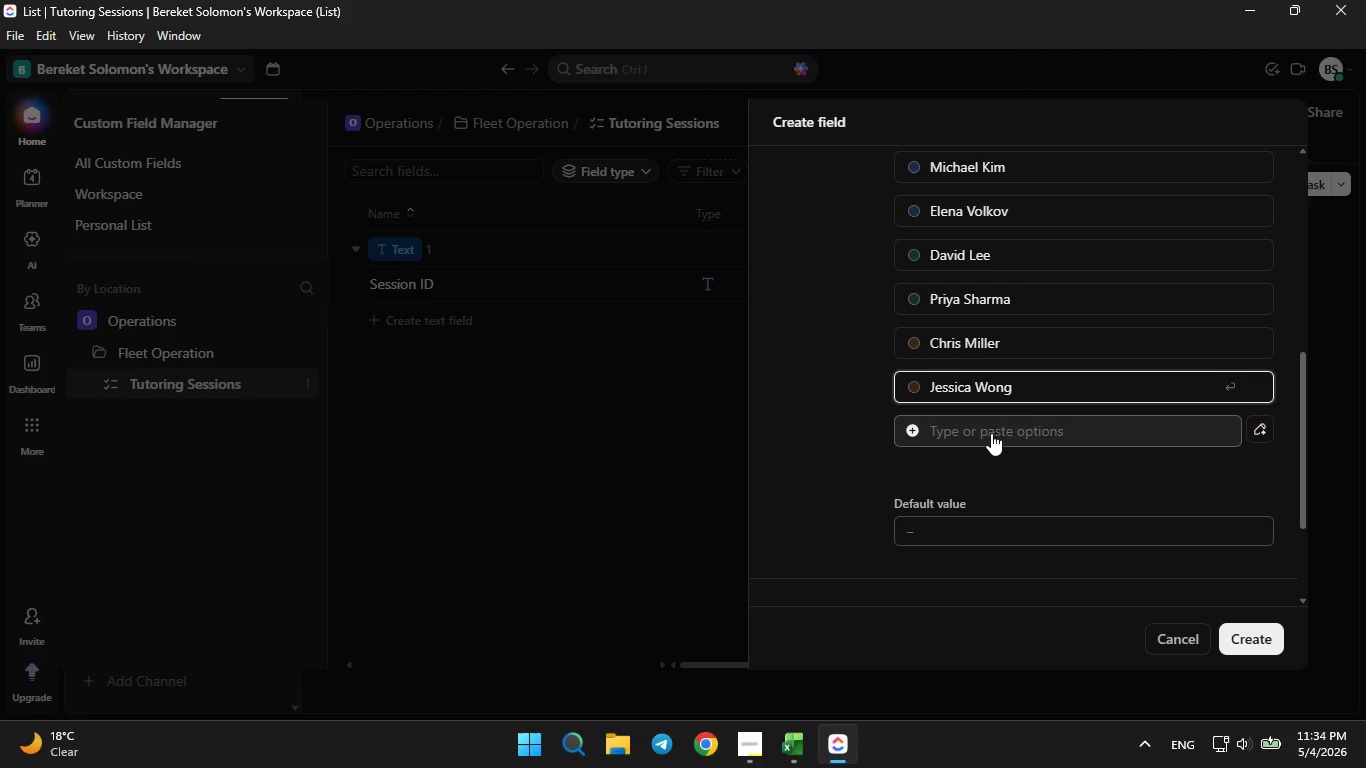 
left_click([991, 432])
 